 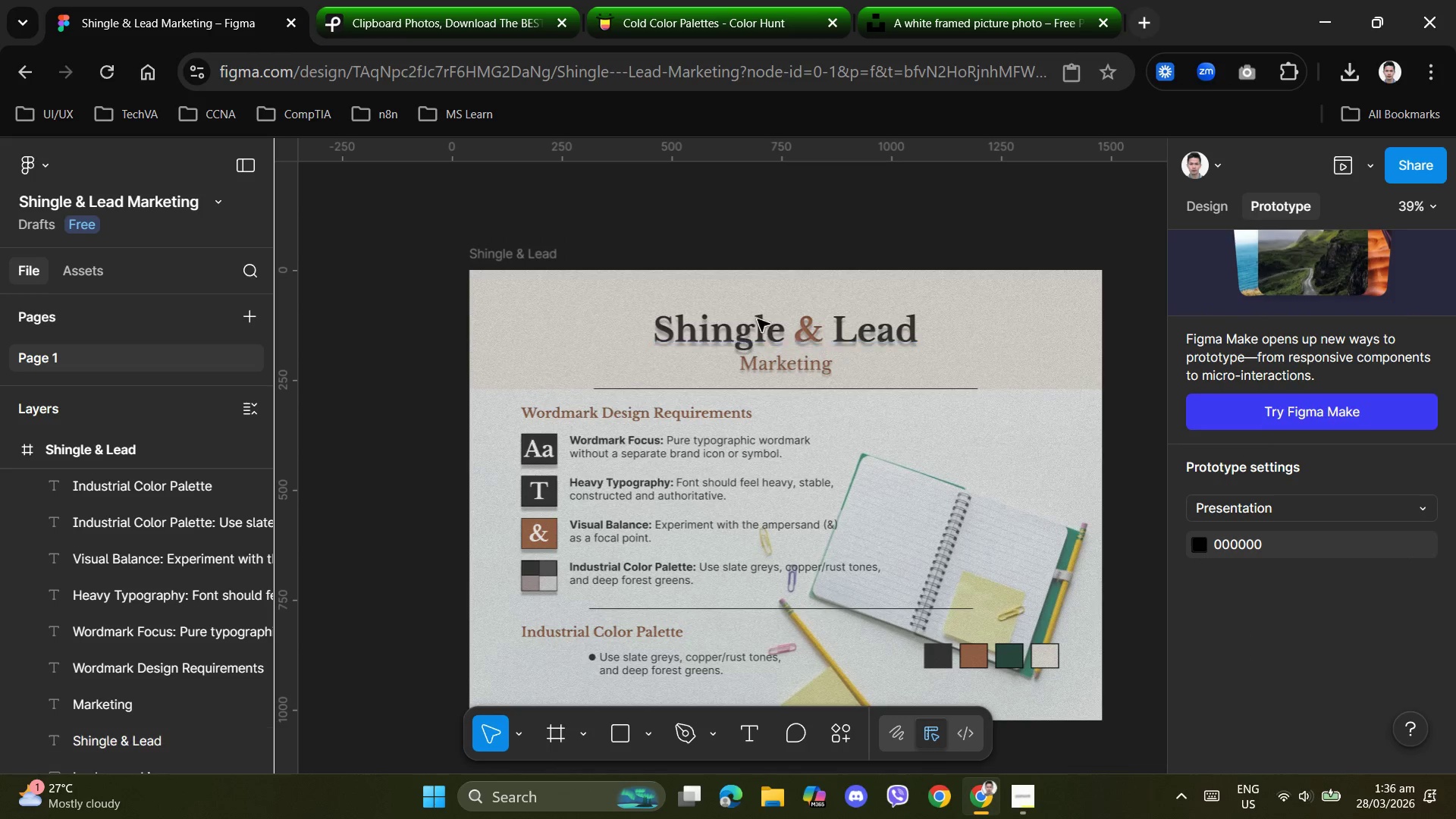 
left_click([422, 329])
 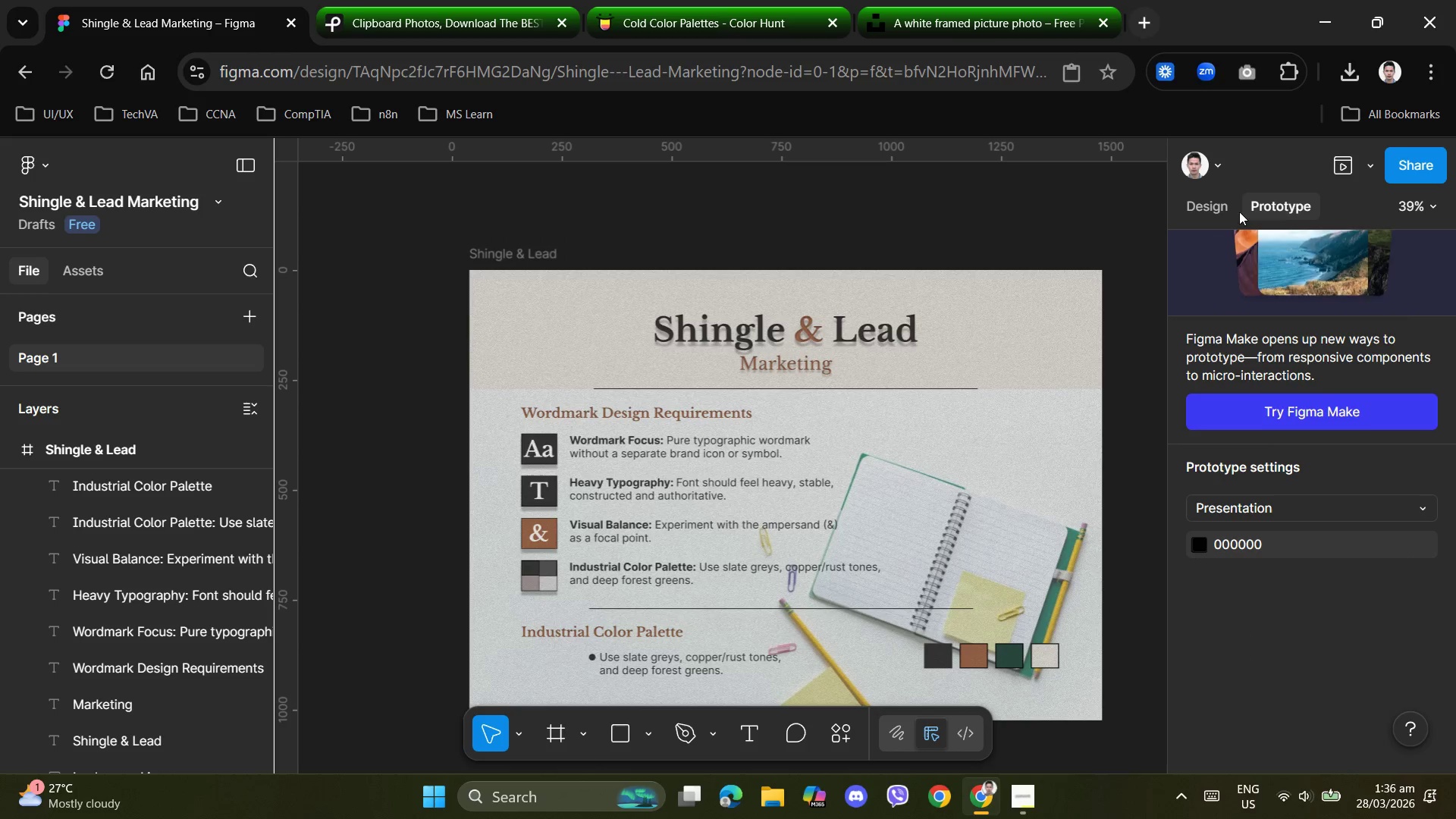 
left_click([1222, 206])
 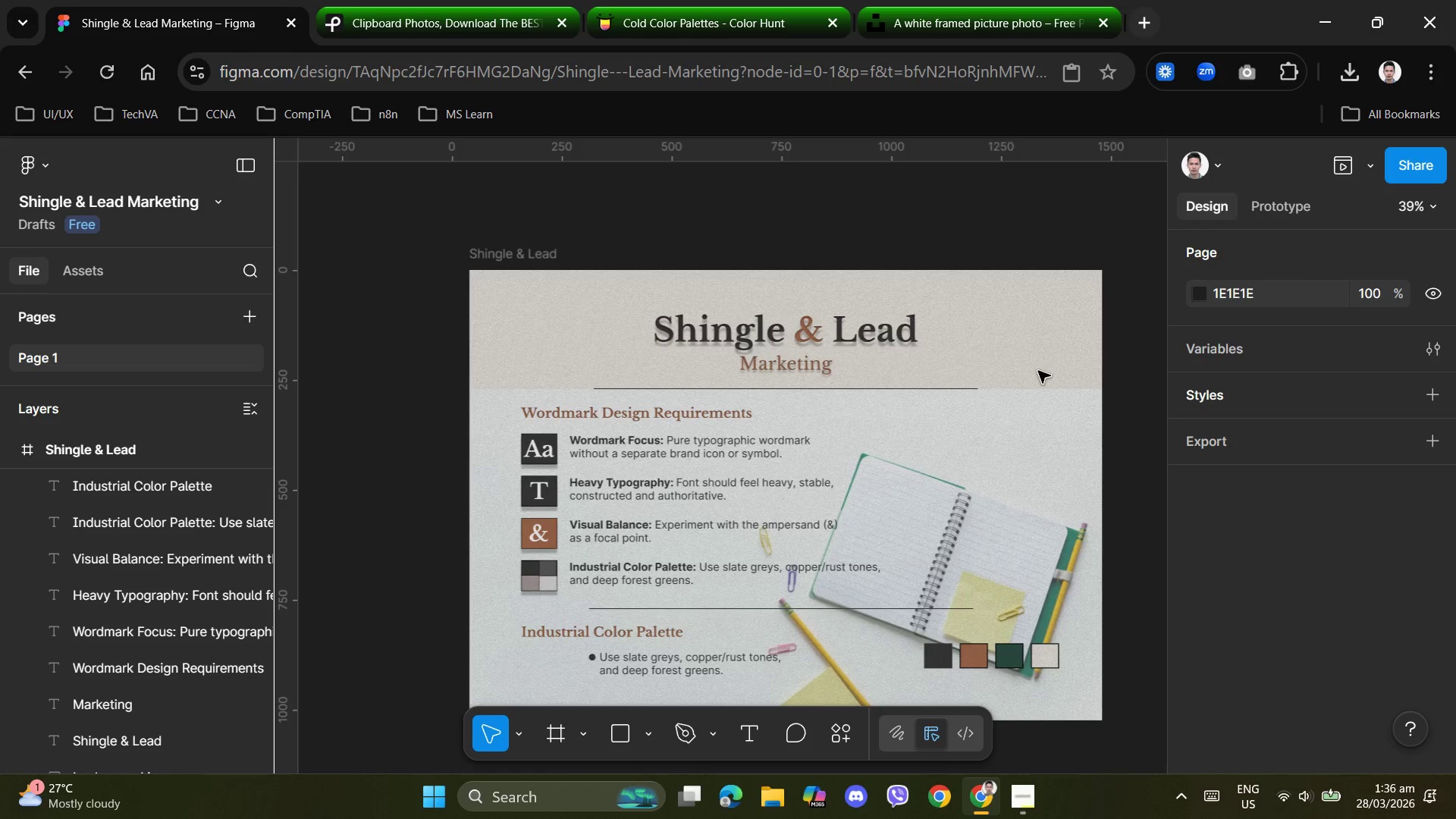 
left_click([821, 221])
 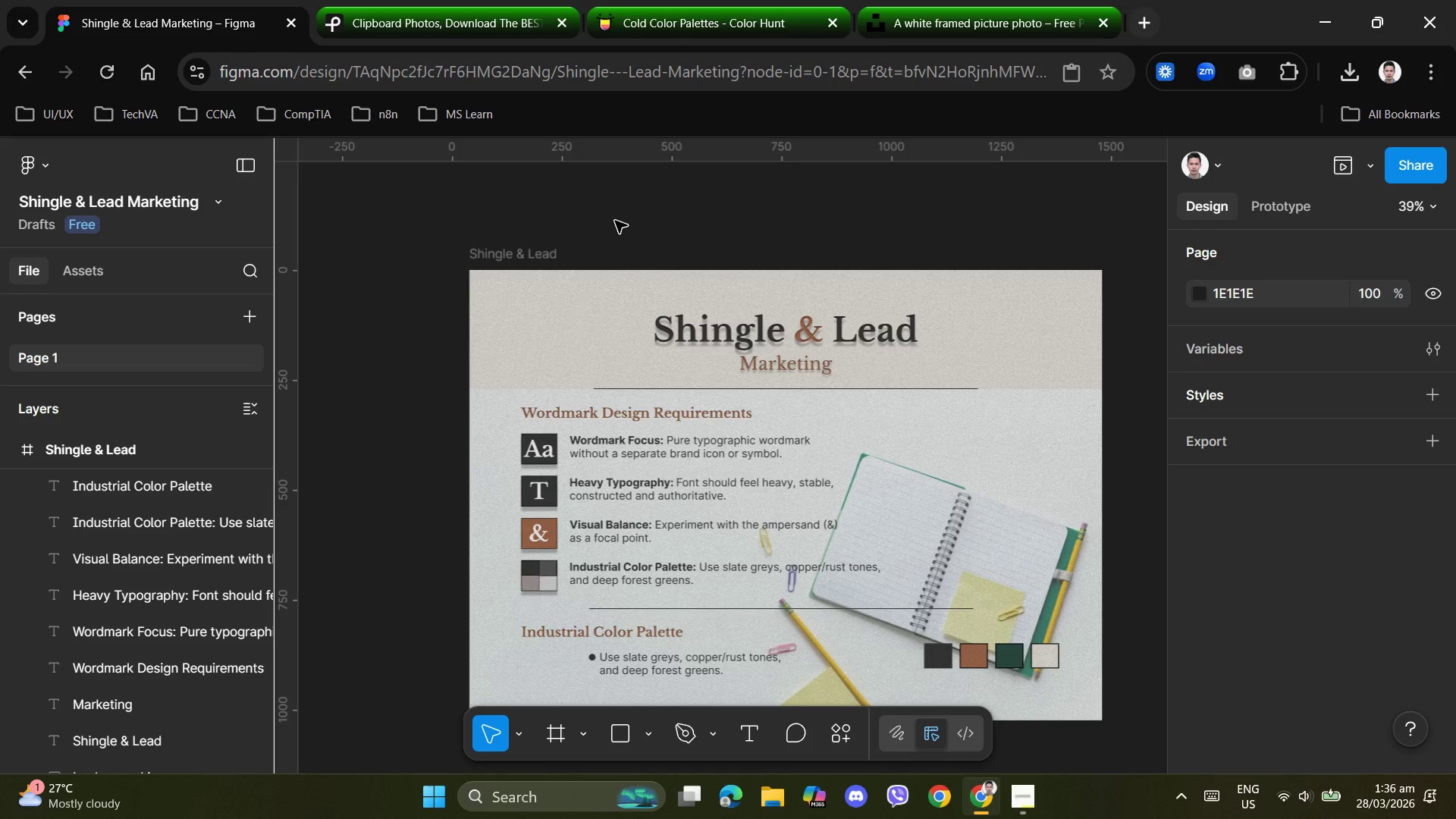 
wait(10.5)
 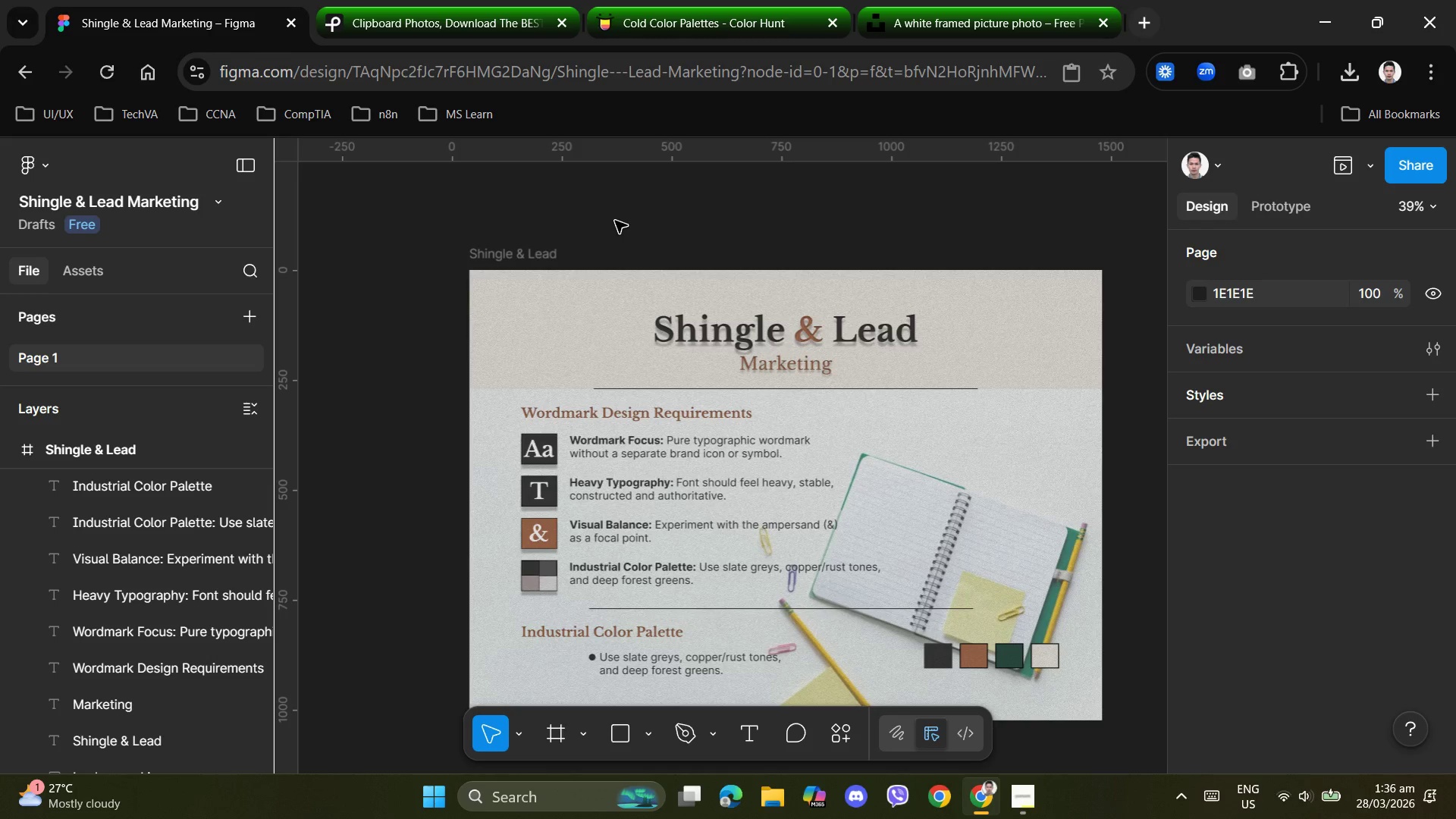 
left_click_drag(start_coordinate=[626, 223], to_coordinate=[964, 391])
 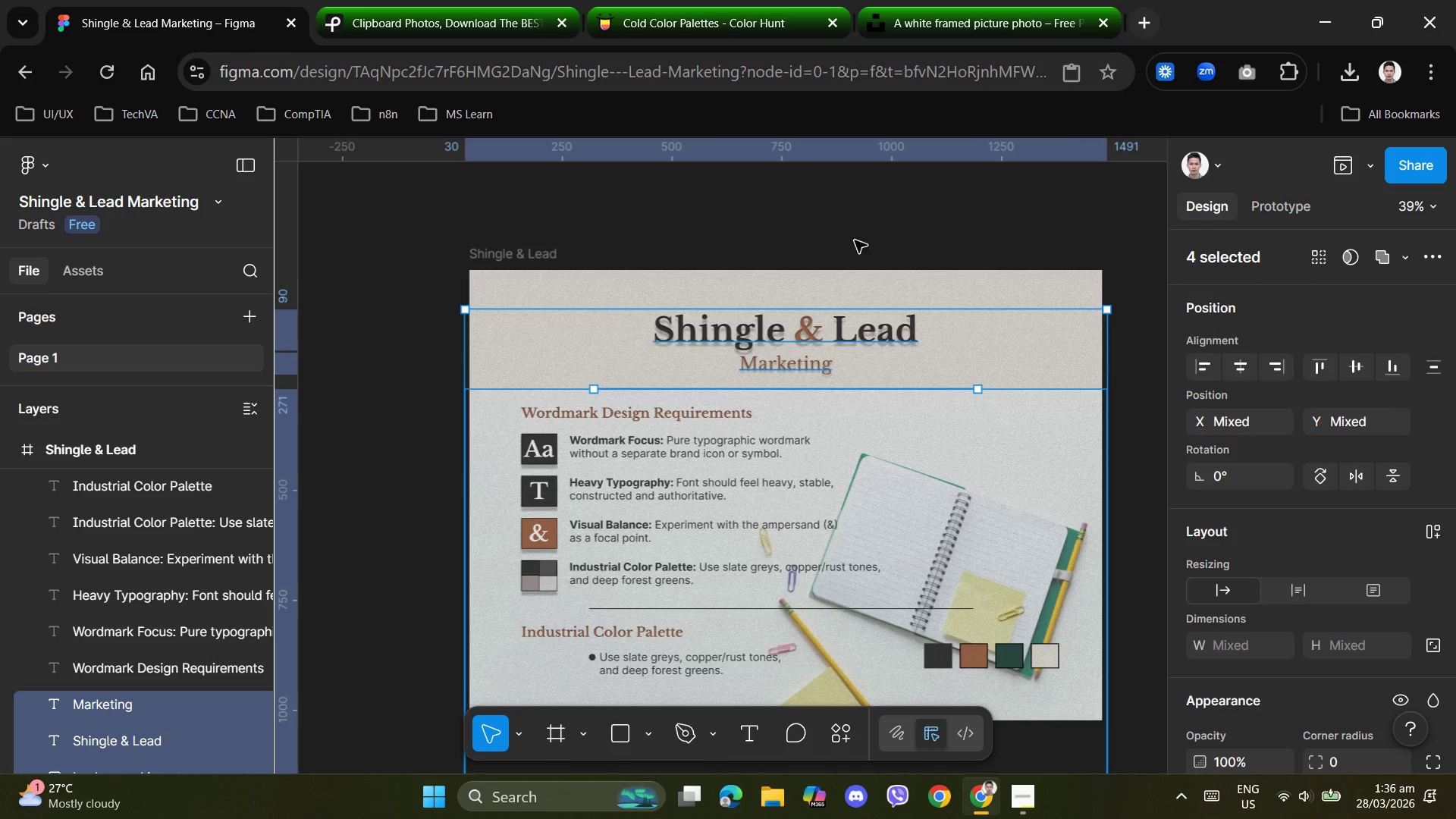 
left_click([830, 208])
 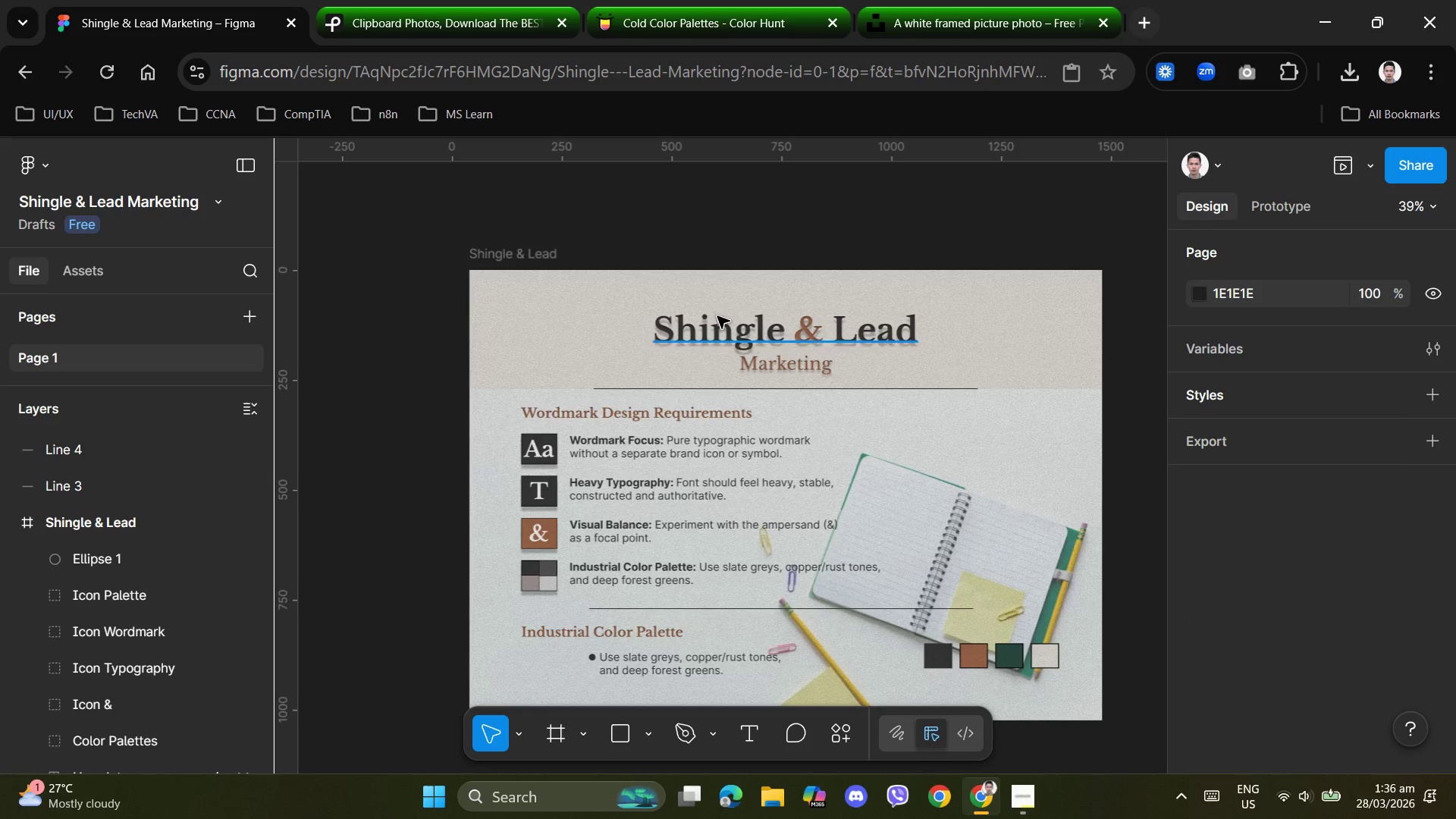 
left_click([711, 321])
 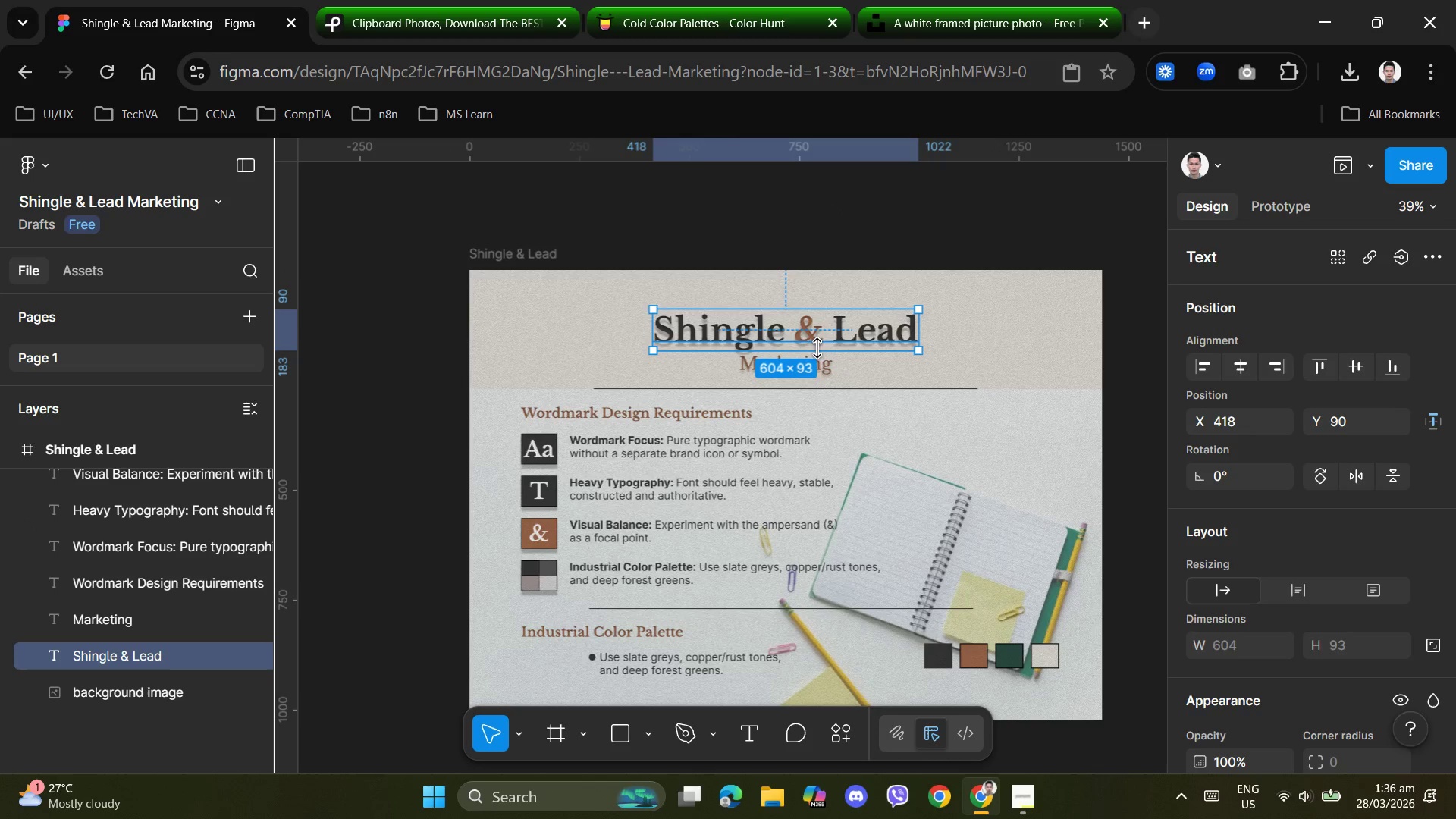 
hold_key(key=ShiftLeft, duration=0.75)
left_click([824, 369])
 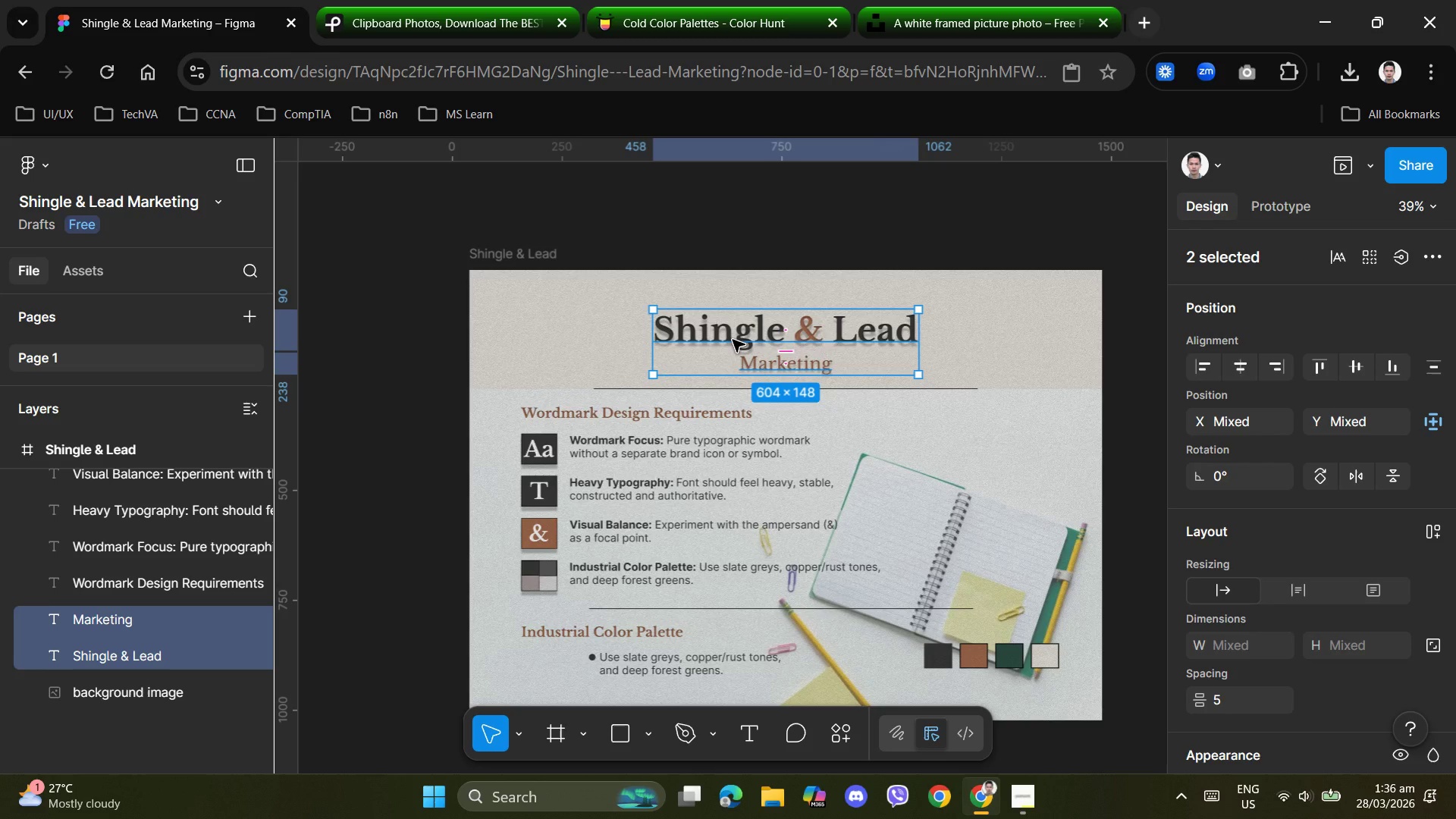 
wait(6.84)
 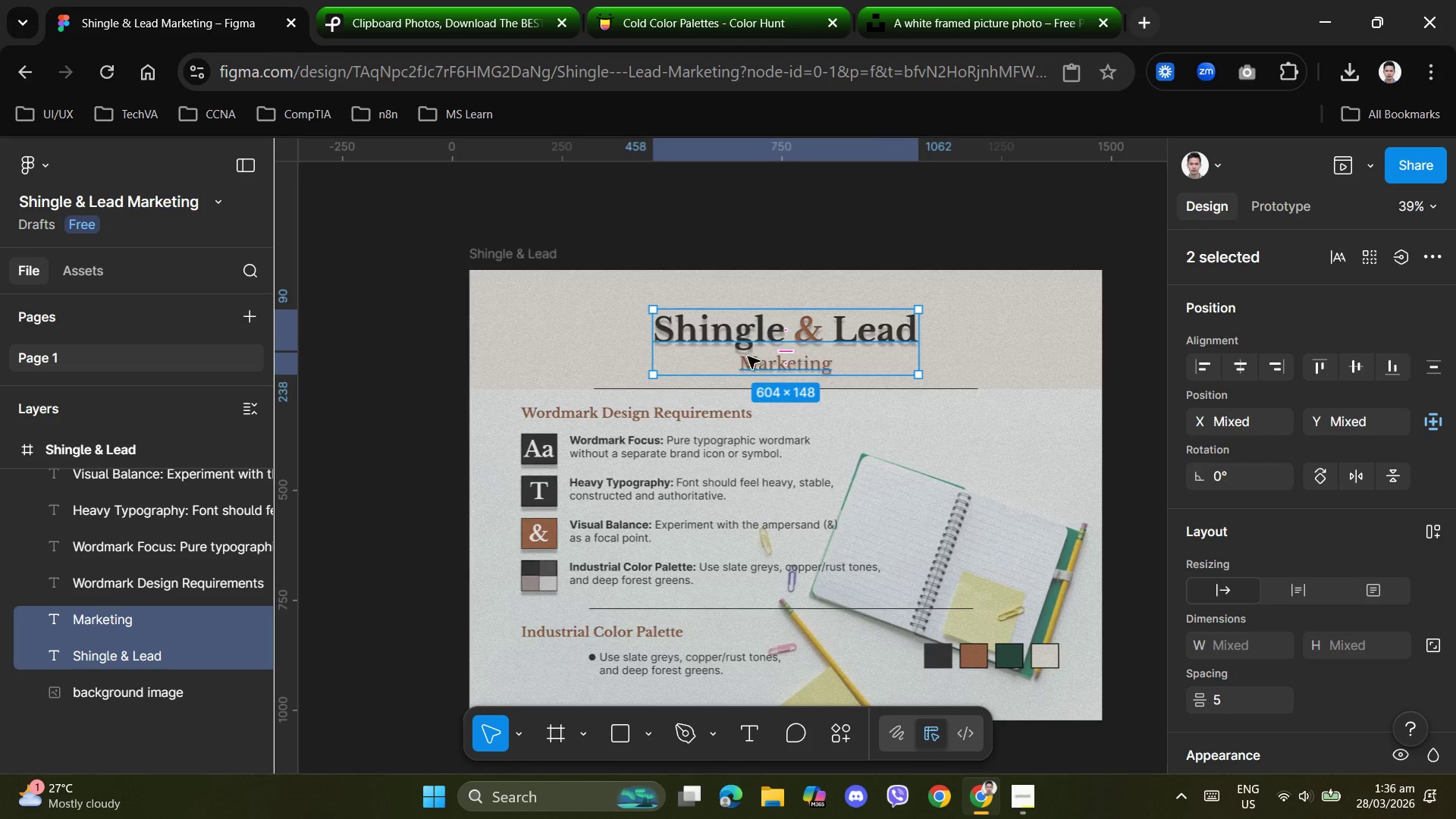 
left_click([389, 438])
 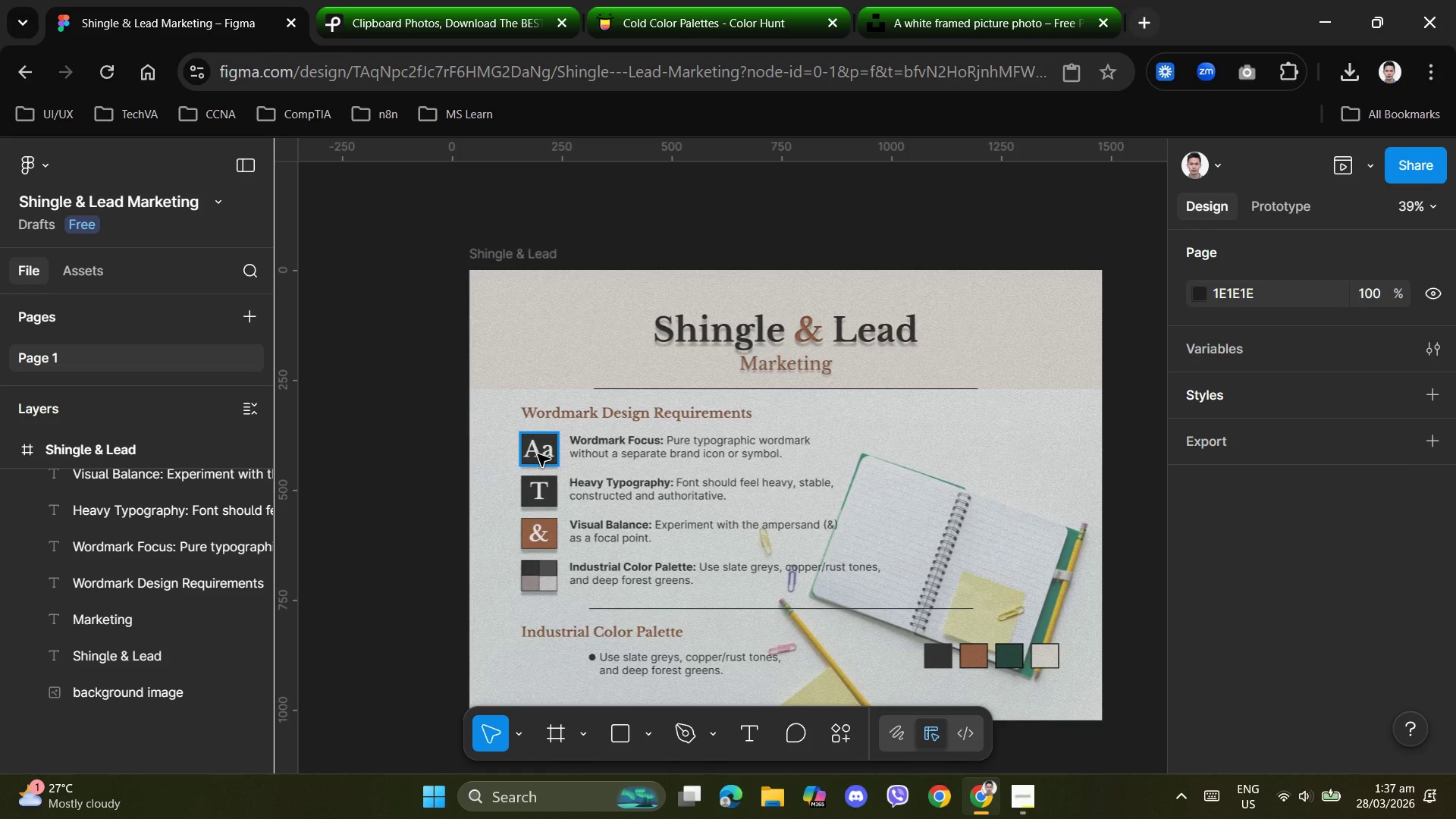 
scroll: coordinate [629, 455], scroll_direction: down, amount: 7.0
 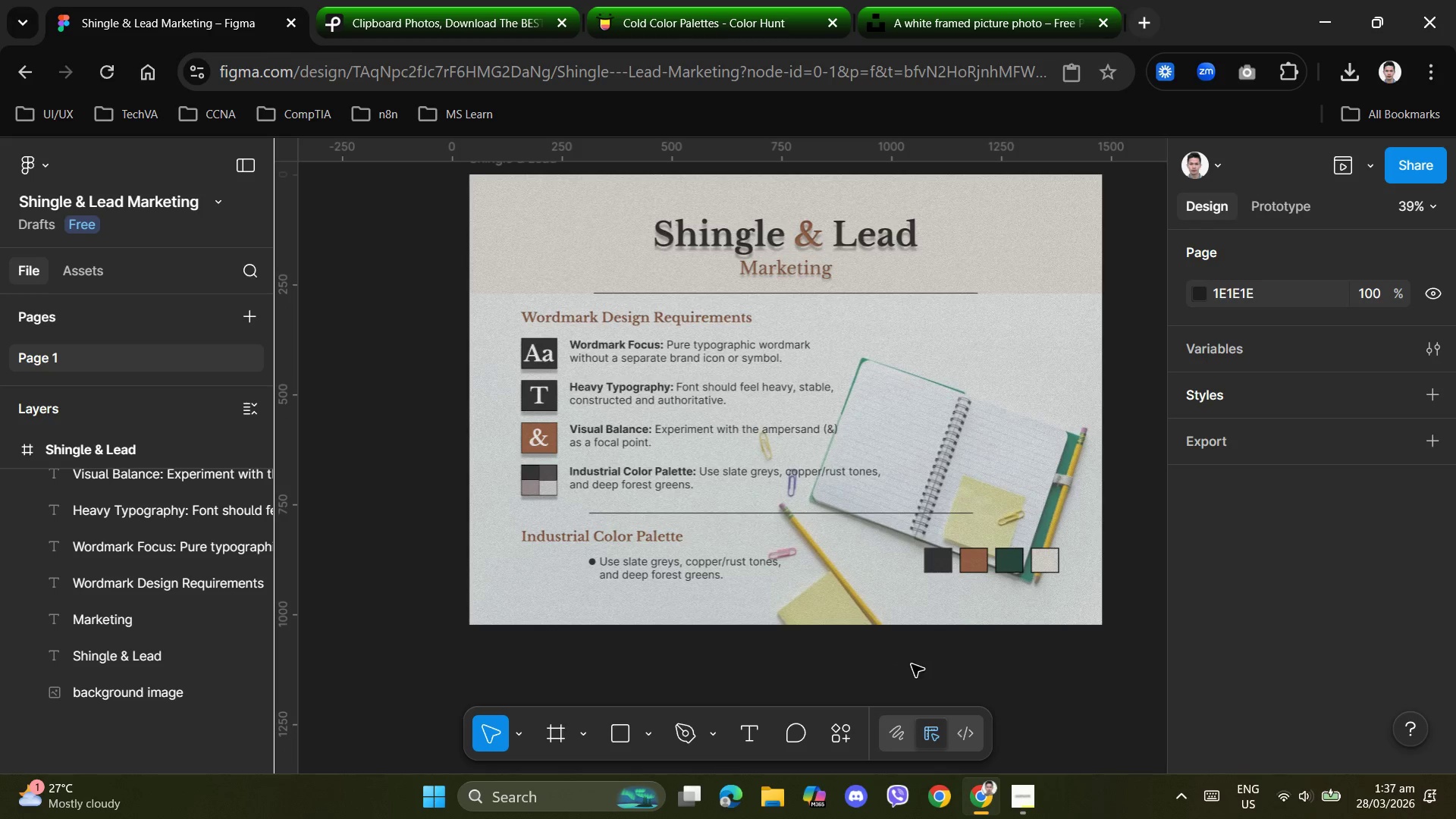 
wait(5.71)
 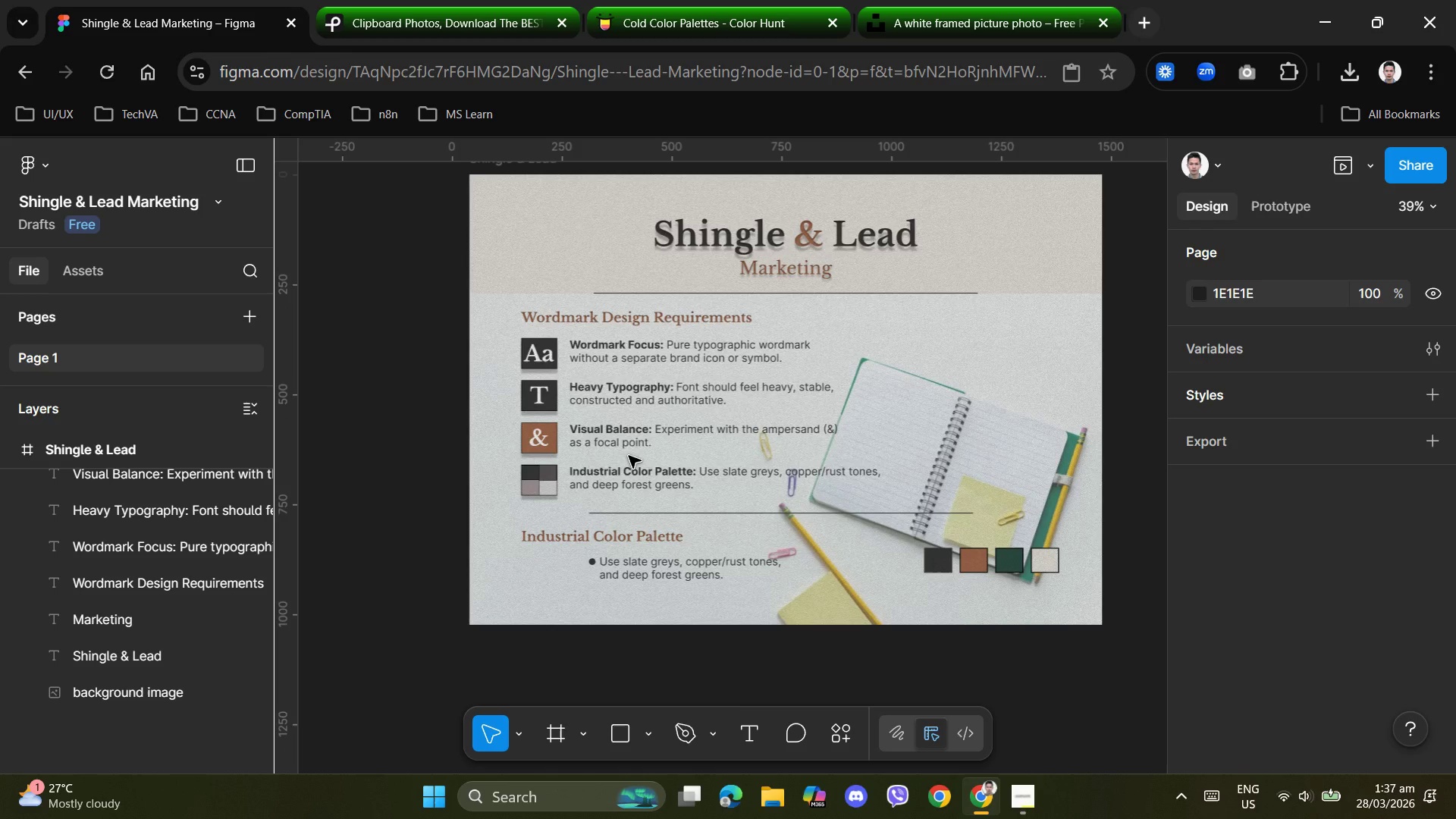 
left_click([1048, 683])
 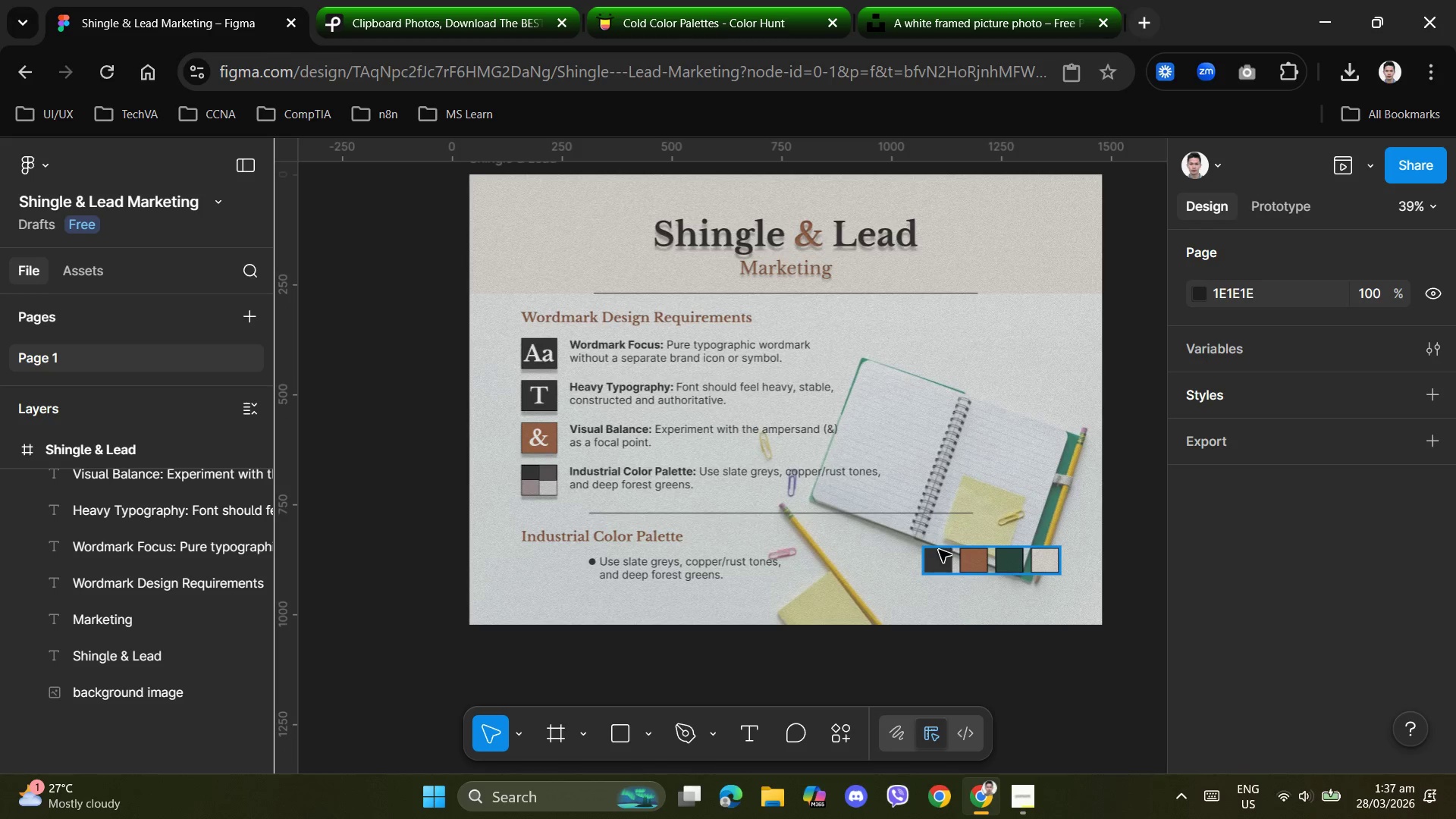 
hold_key(key=ControlLeft, duration=1.5)
scroll: coordinate [936, 538], scroll_direction: up, amount: 7.0
 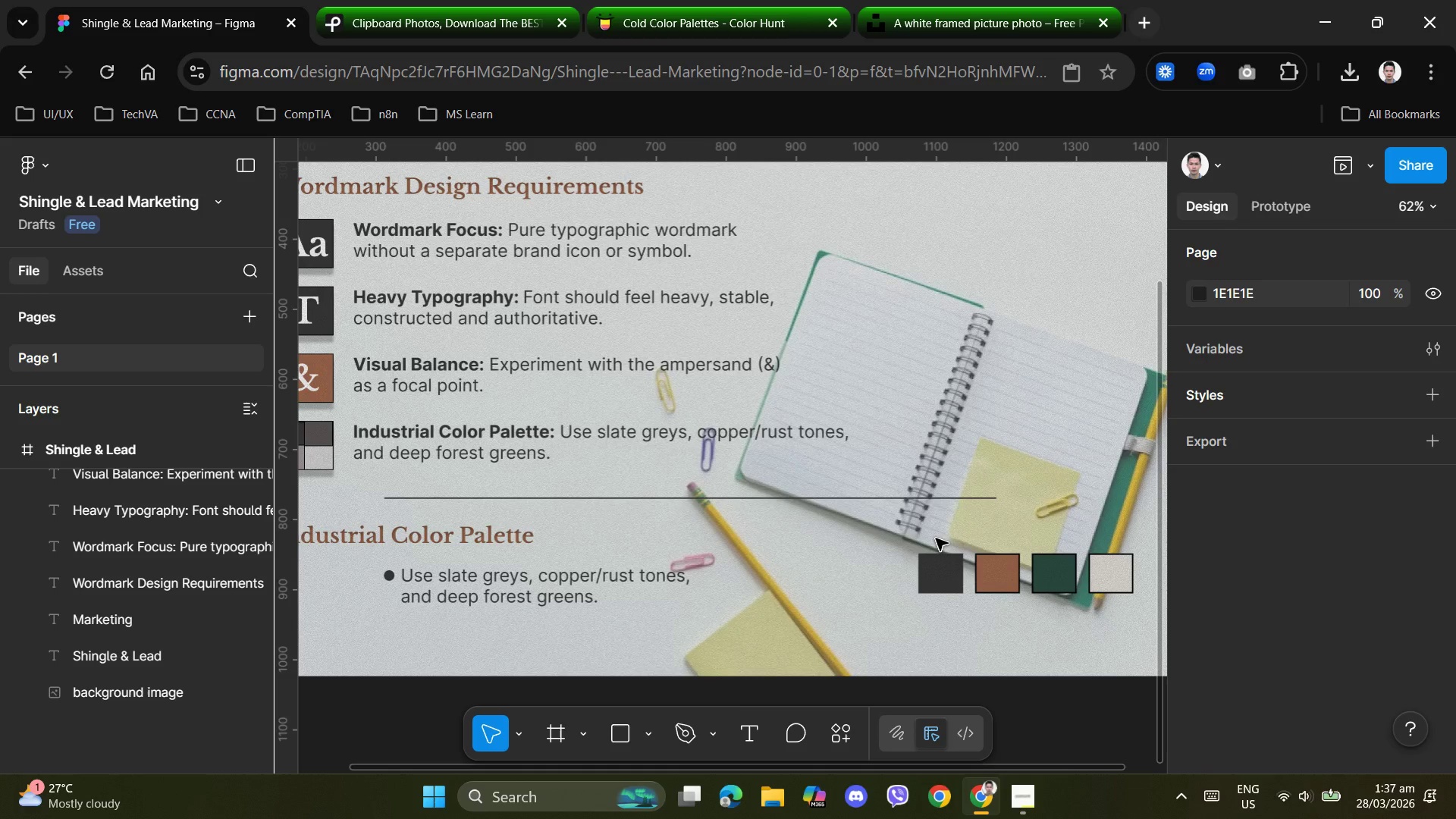 
hold_key(key=ControlLeft, duration=1.12)
scroll: coordinate [936, 538], scroll_direction: down, amount: 2.0
 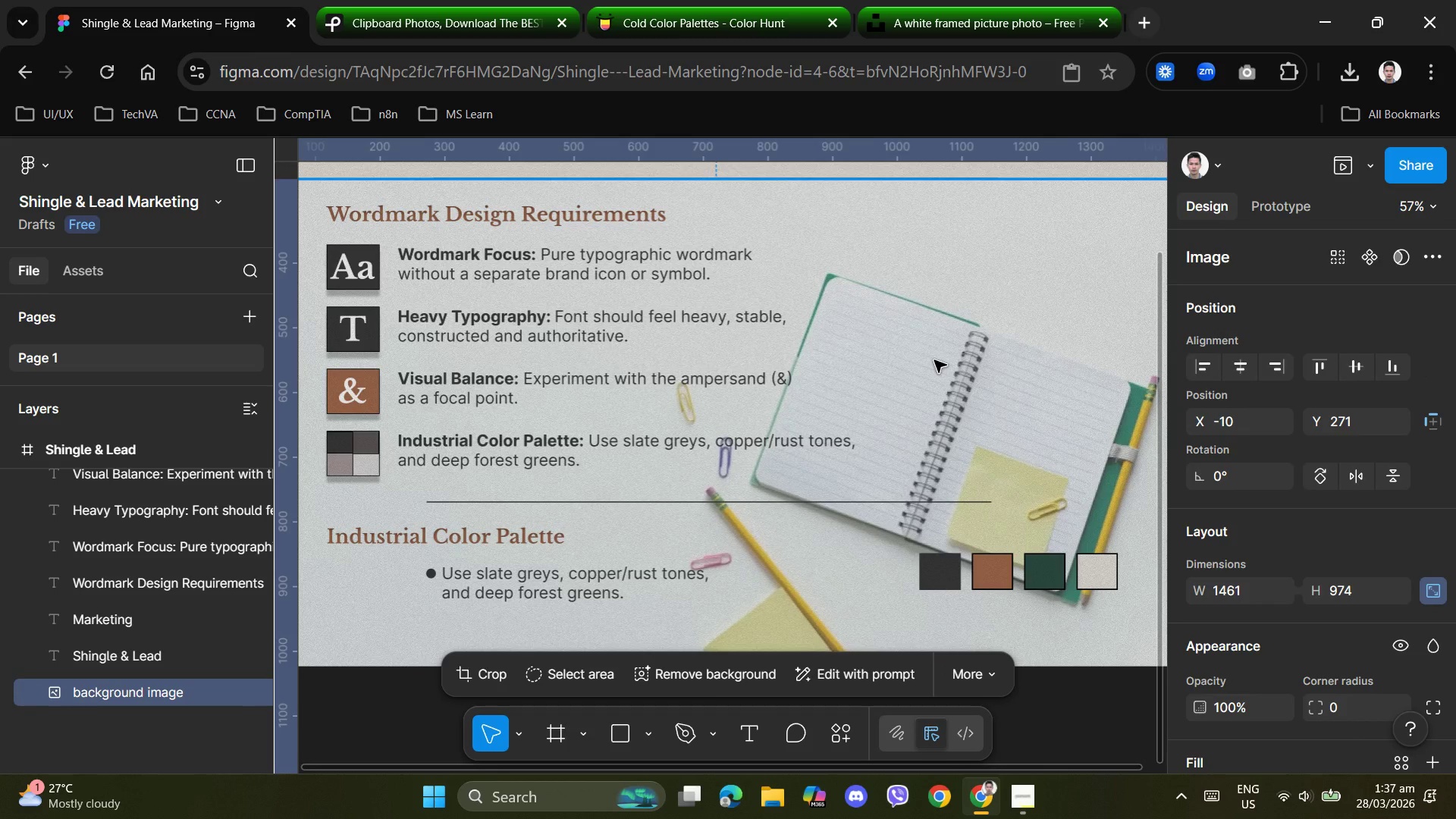 
key(ArrowDown)
 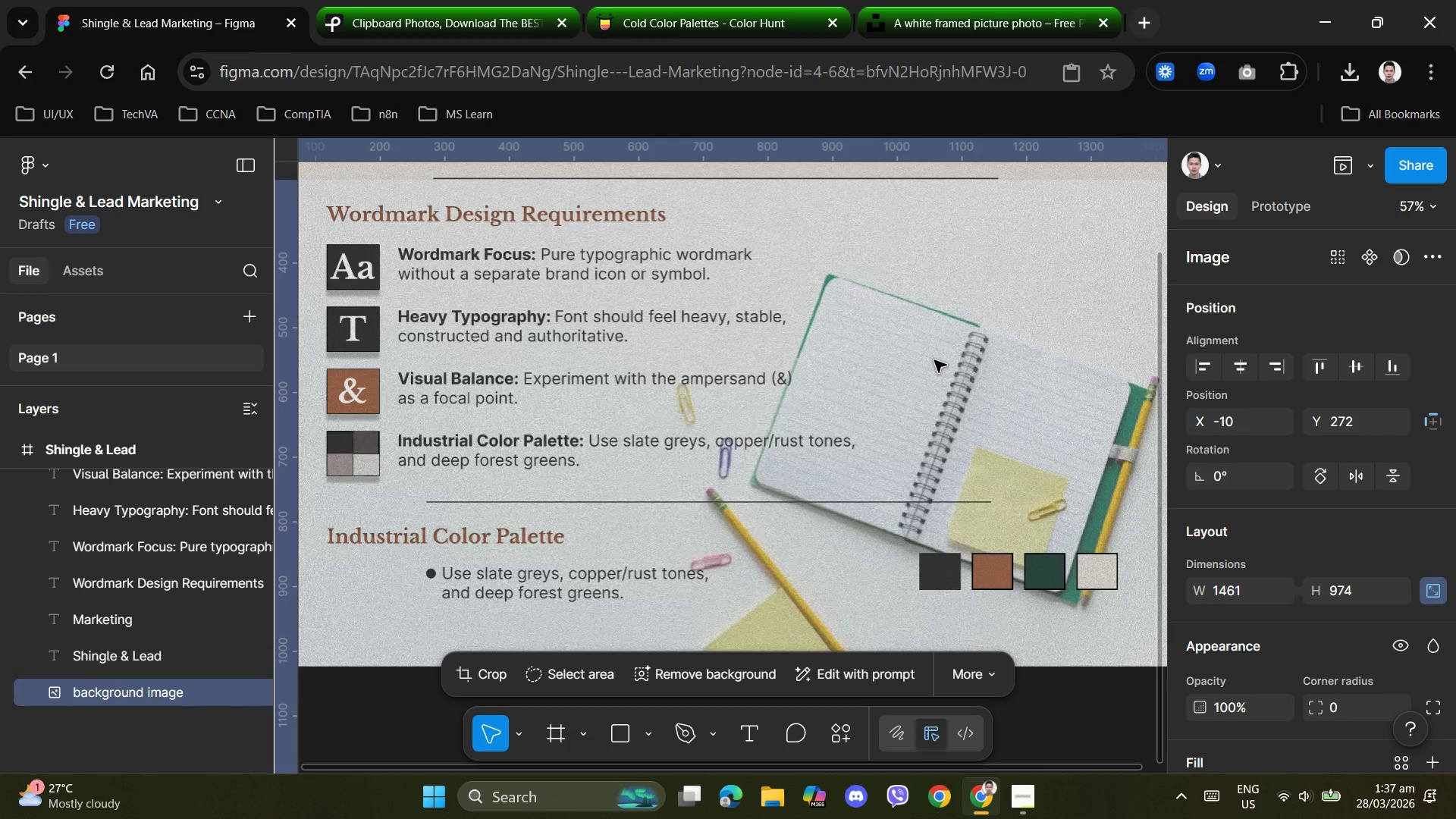 
key(ArrowDown)
 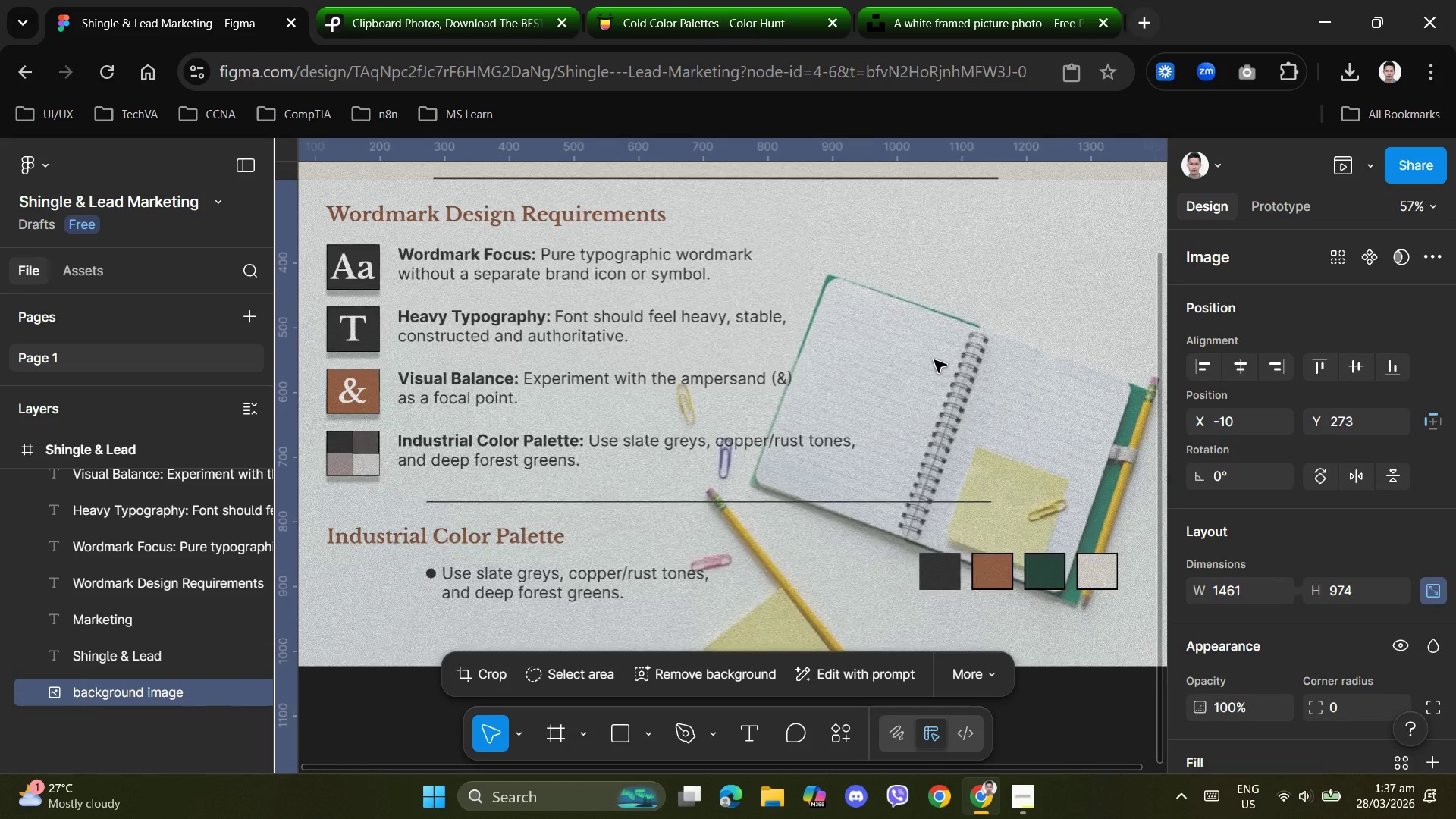 
key(ArrowDown)
 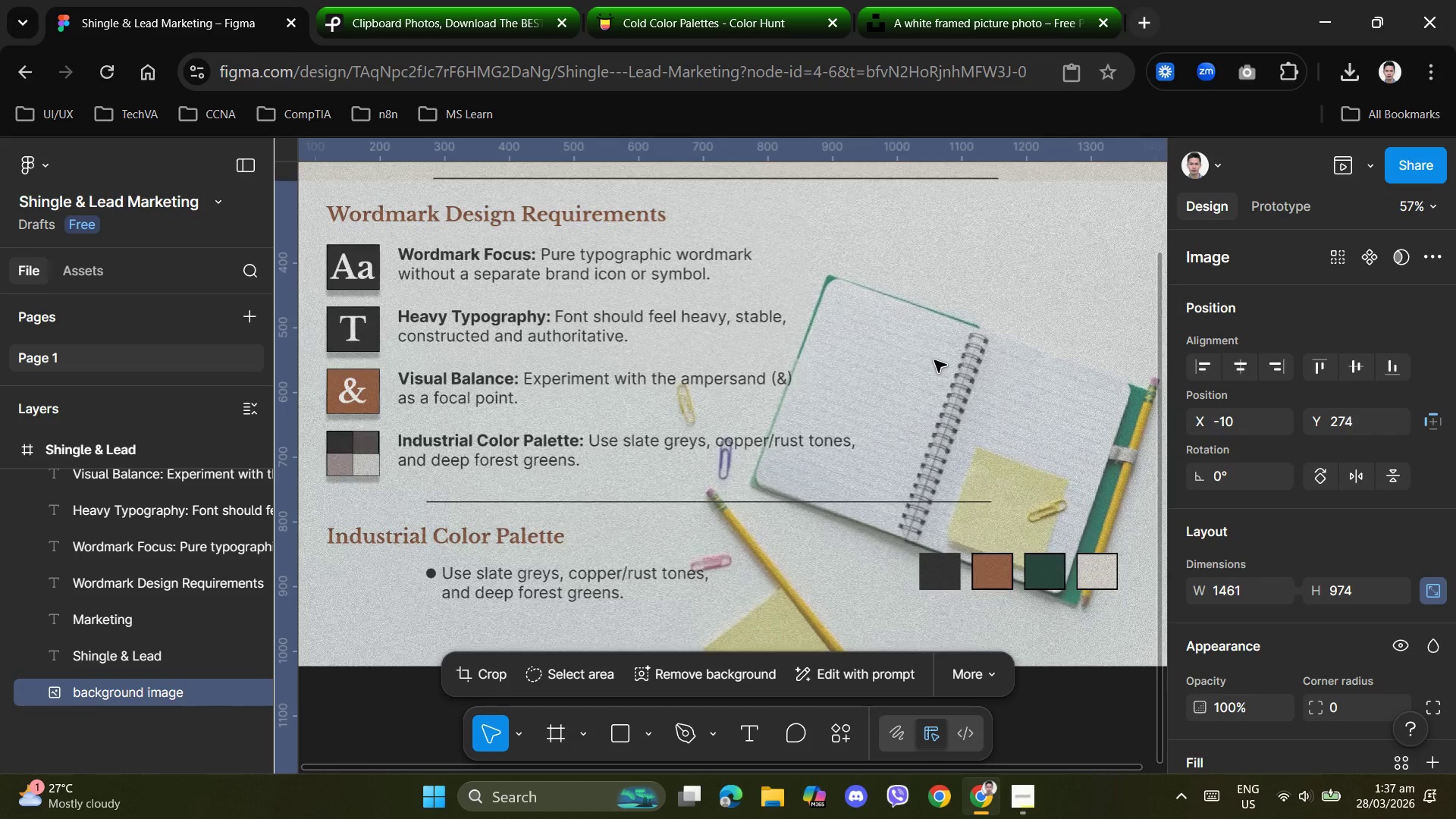 
key(ArrowDown)
 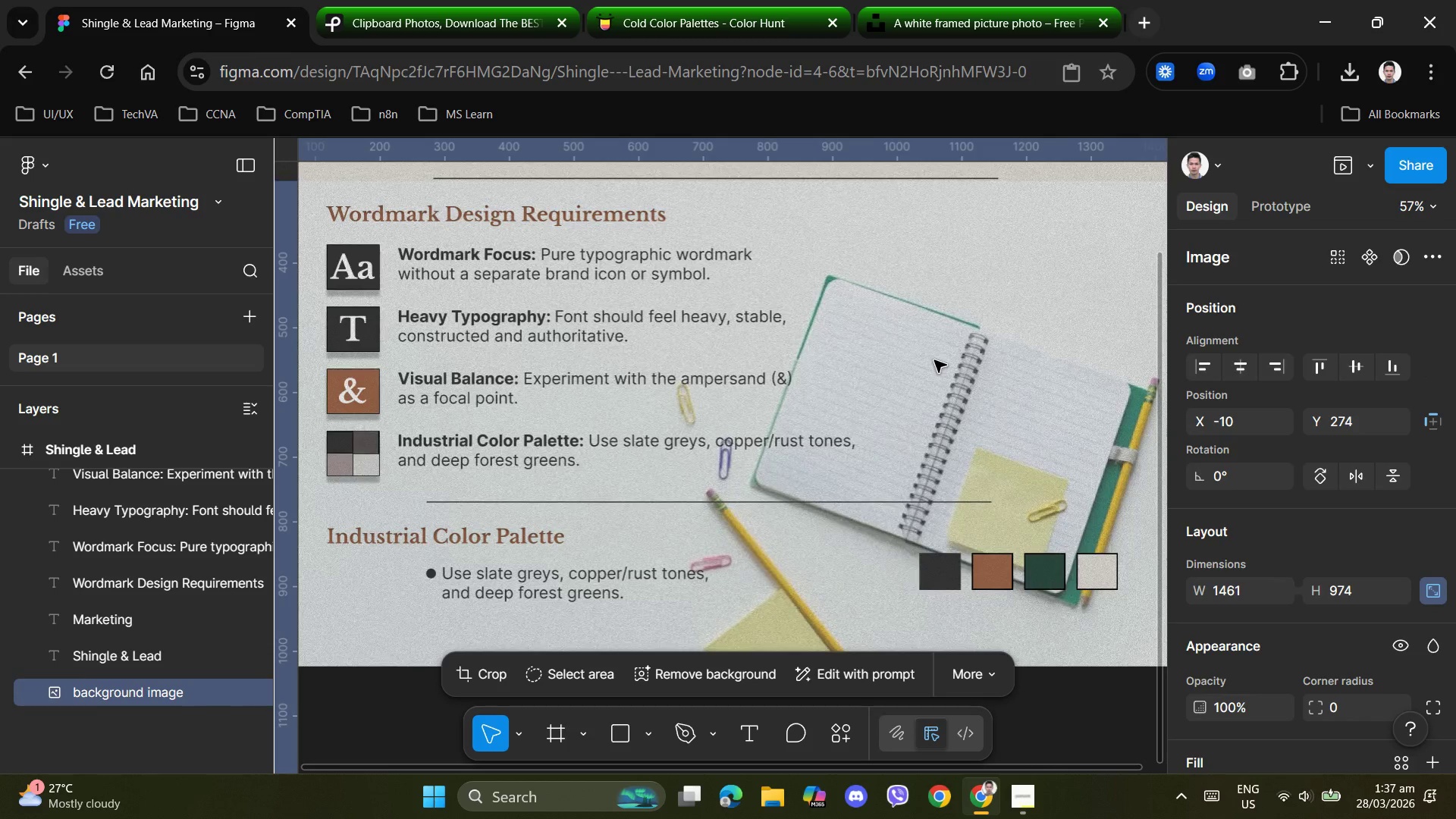 
key(ArrowDown)
 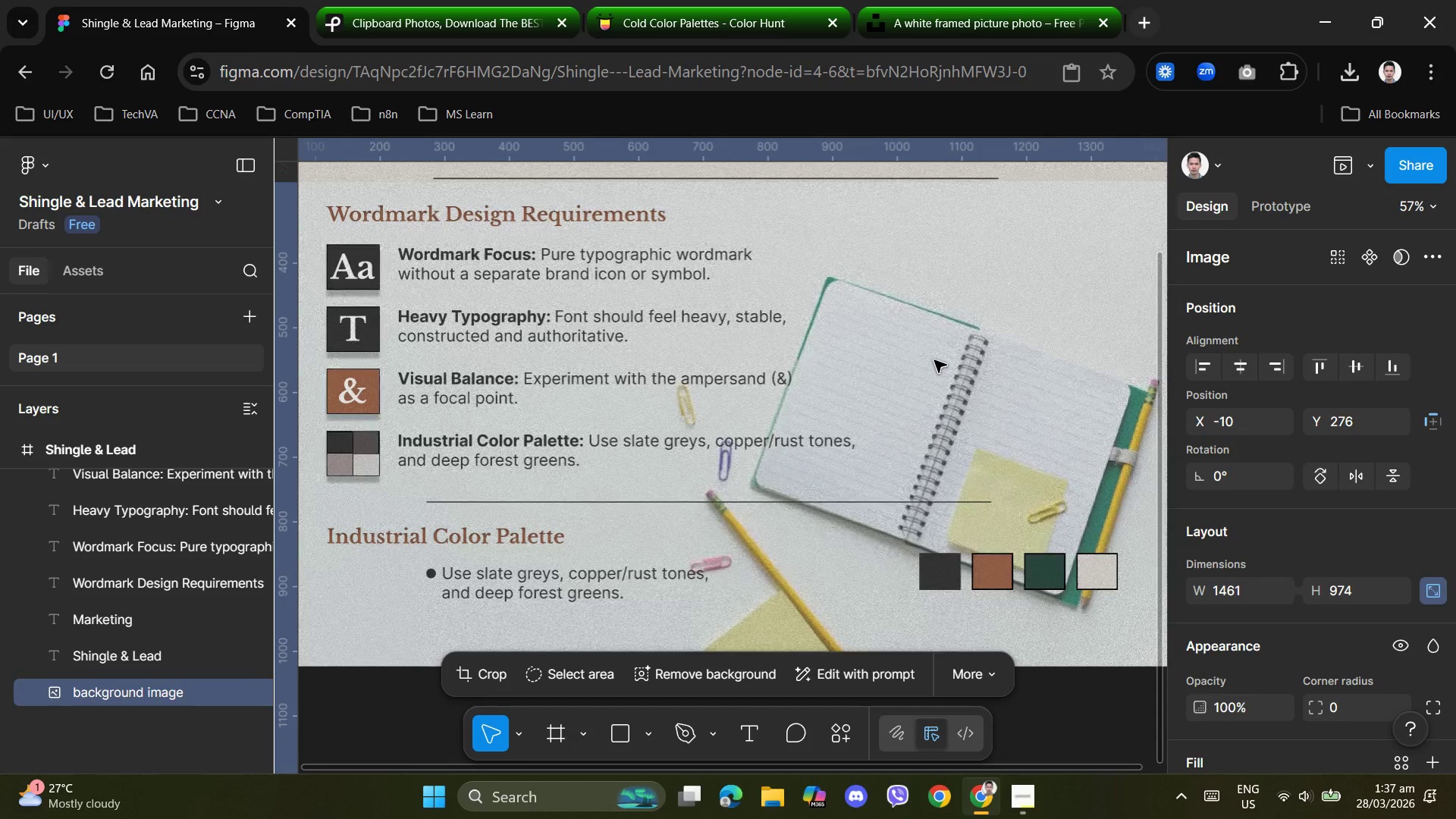 
key(ArrowDown)
 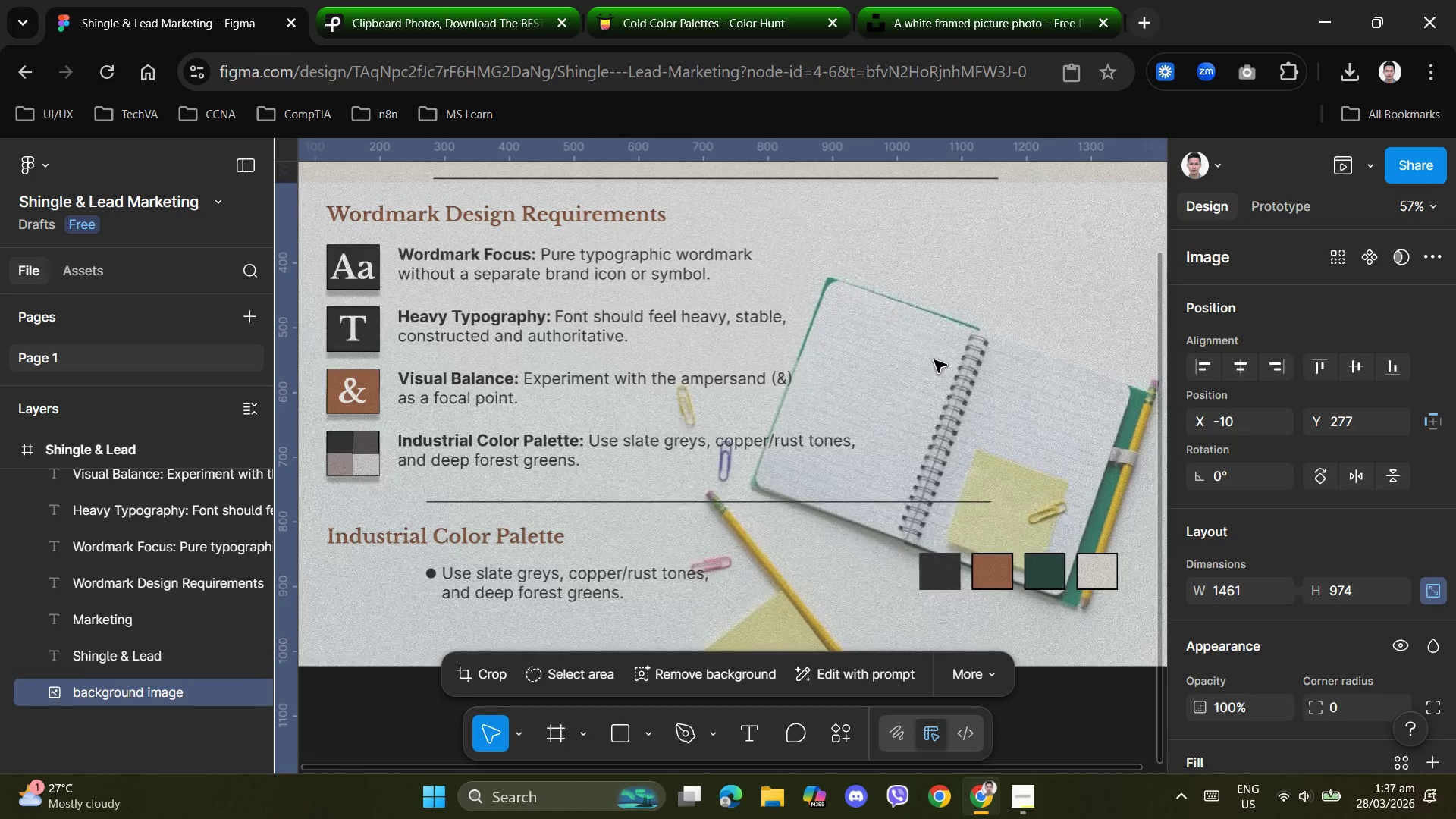 
key(ArrowDown)
 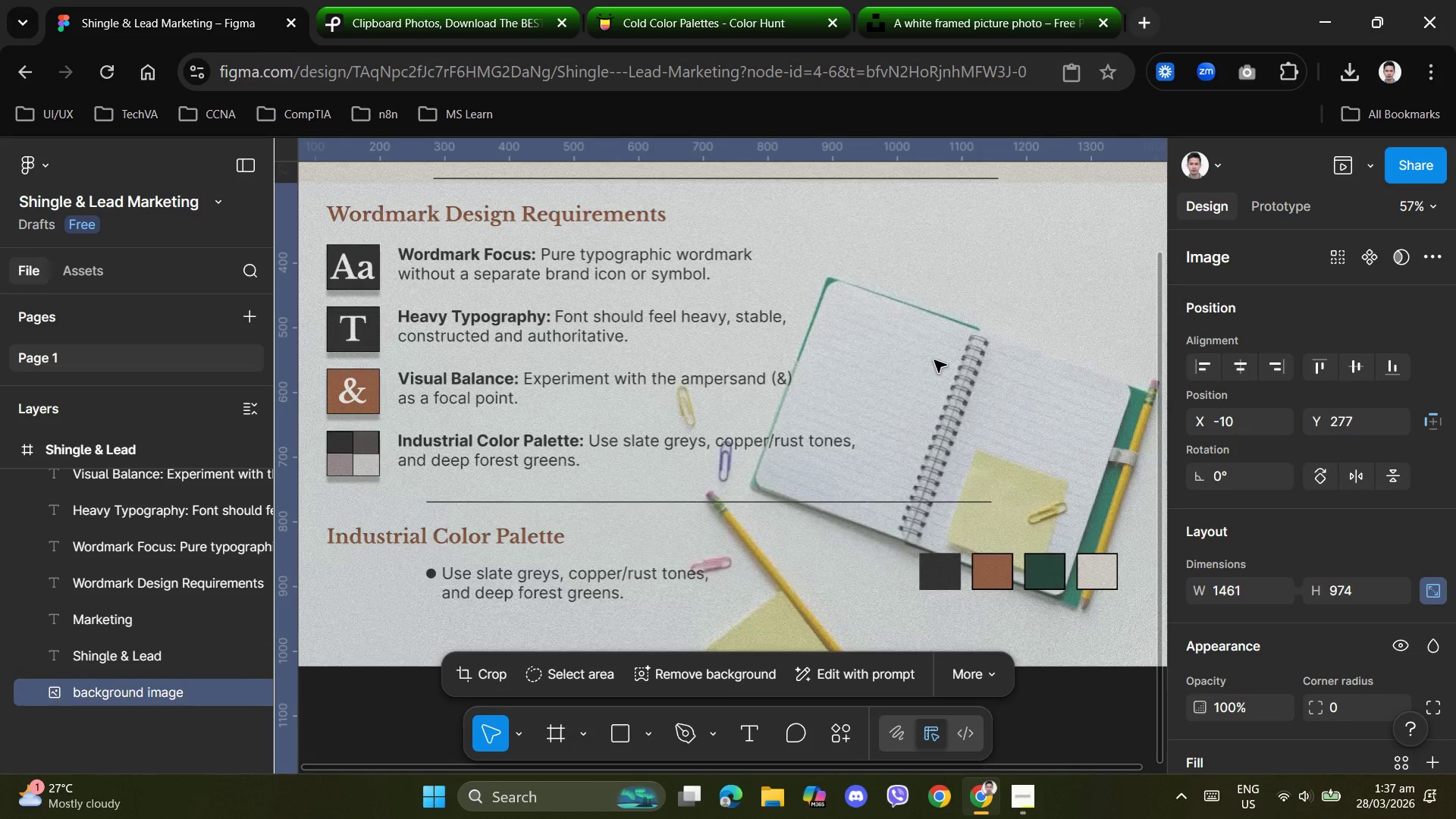 
key(ArrowDown)
 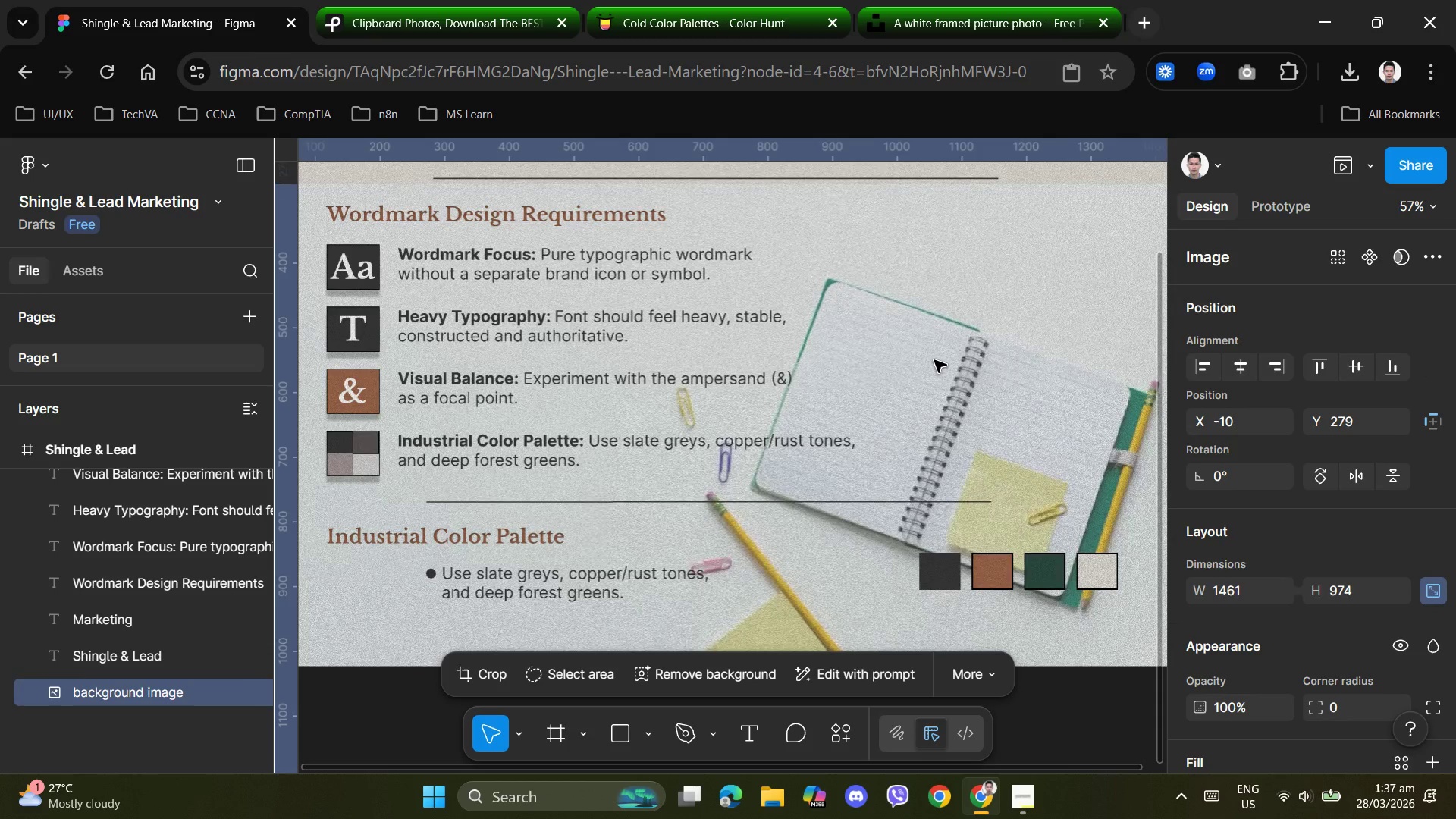 
key(ArrowDown)
 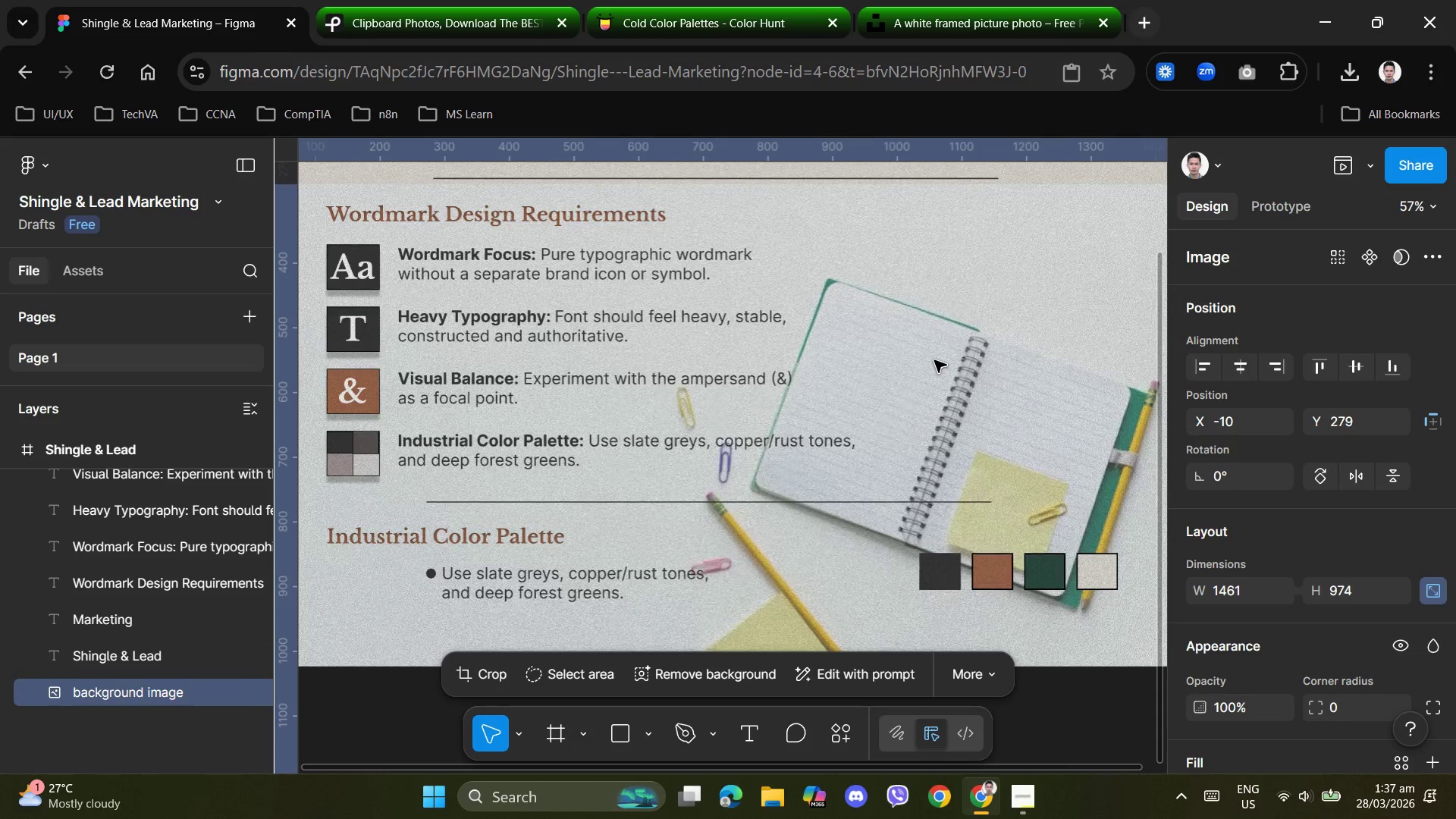 
key(ArrowDown)
 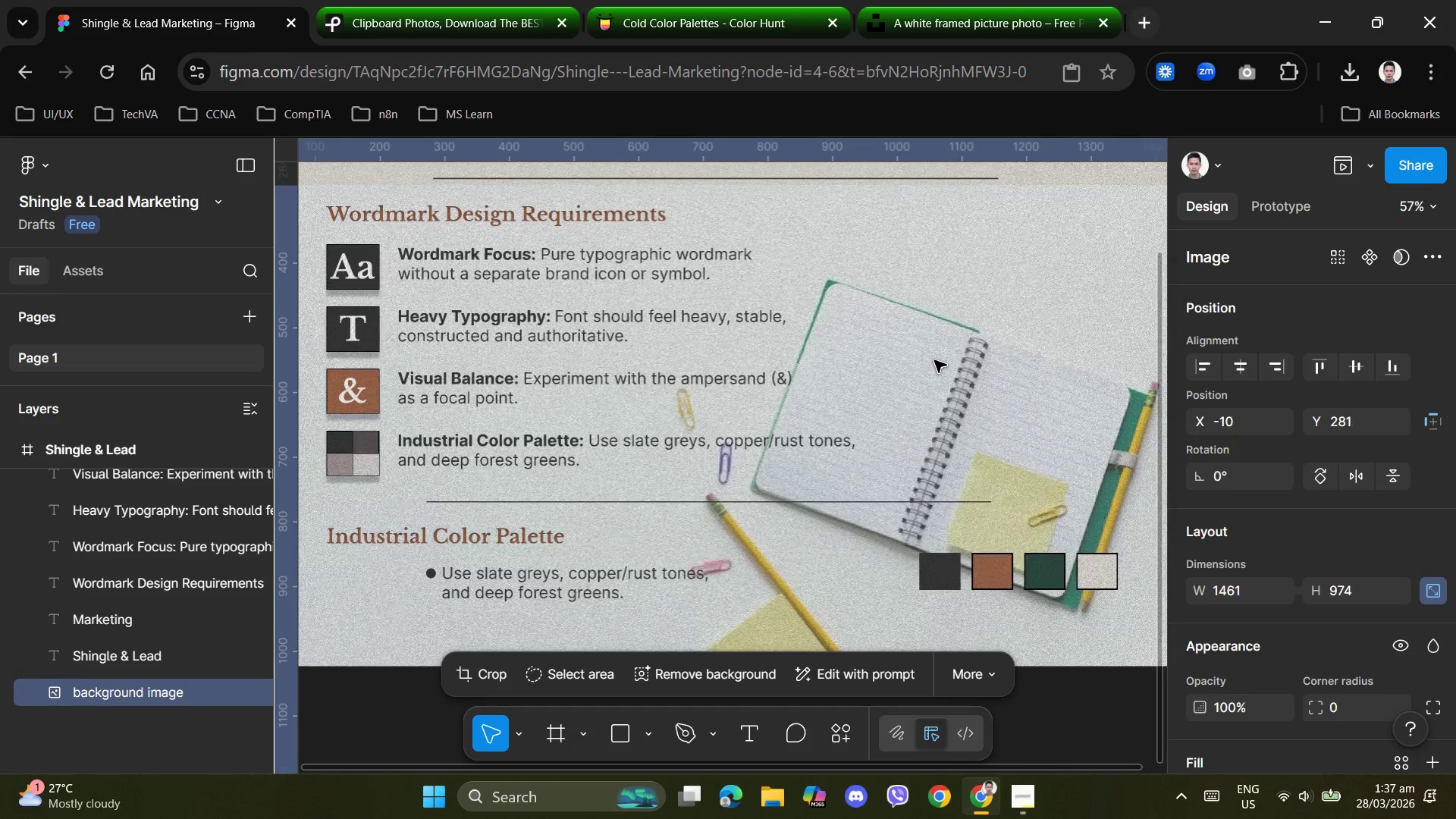 
key(ArrowDown)
 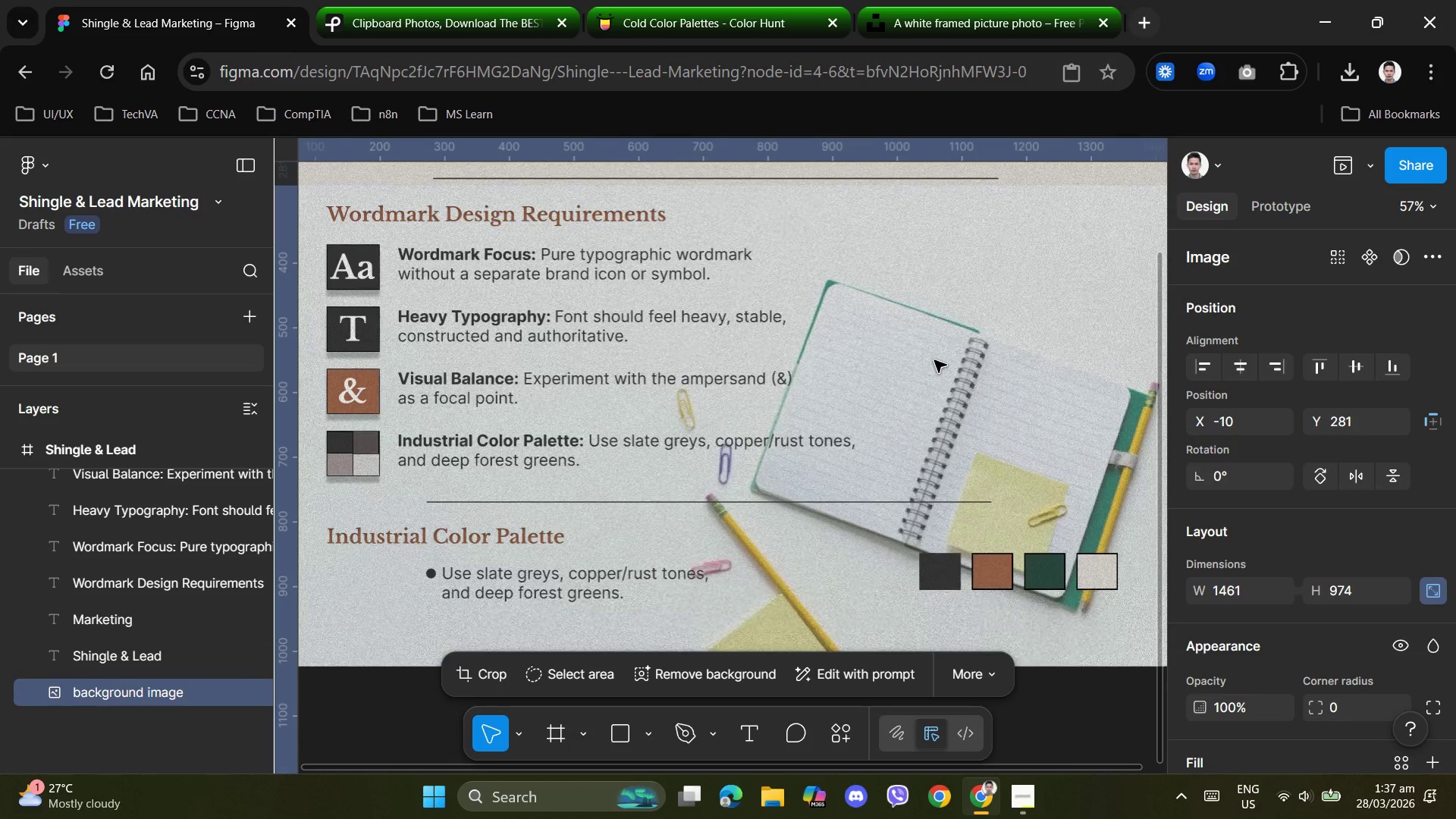 
key(ArrowDown)
 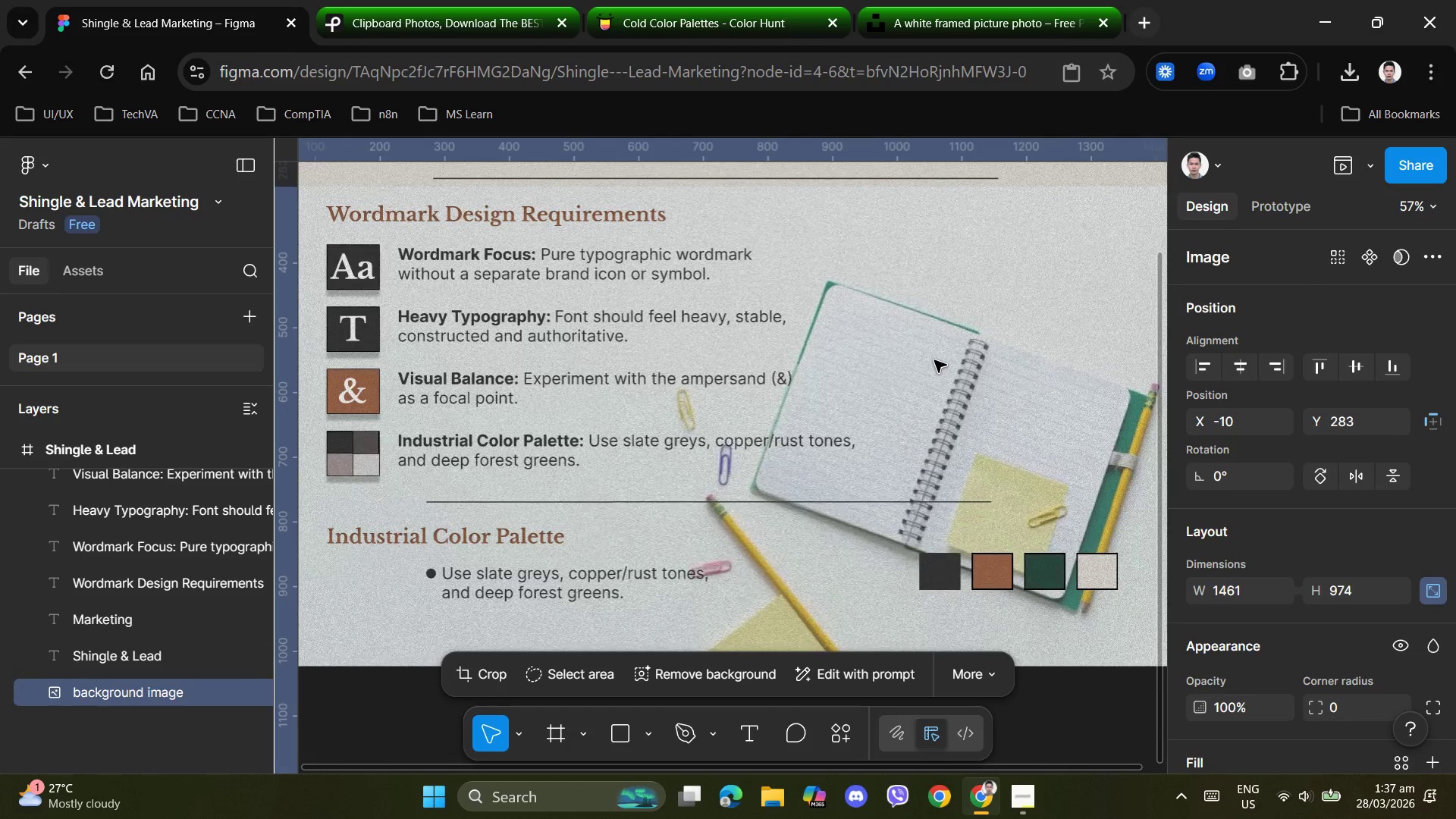 
key(ArrowDown)
 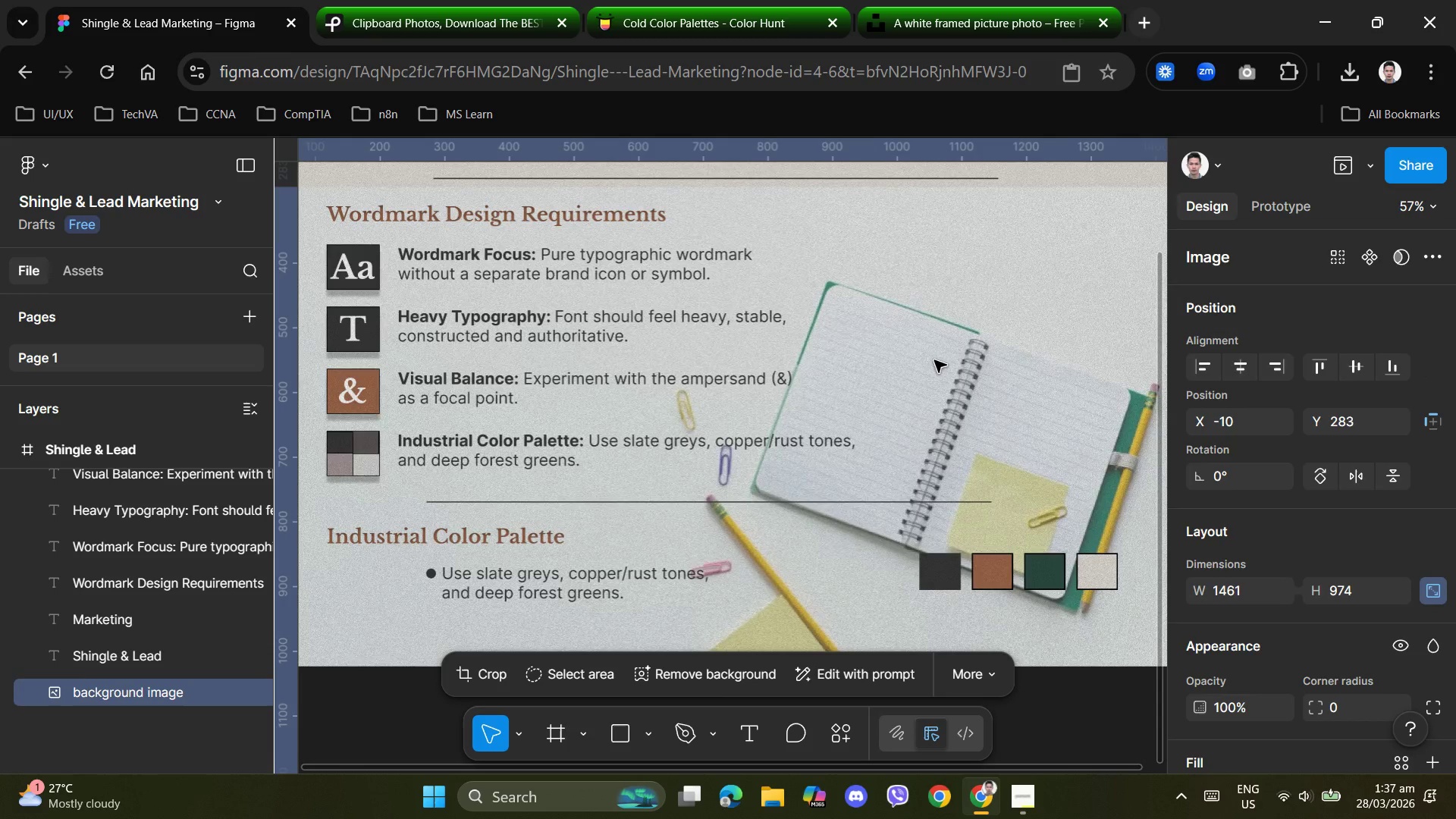 
key(ArrowDown)
 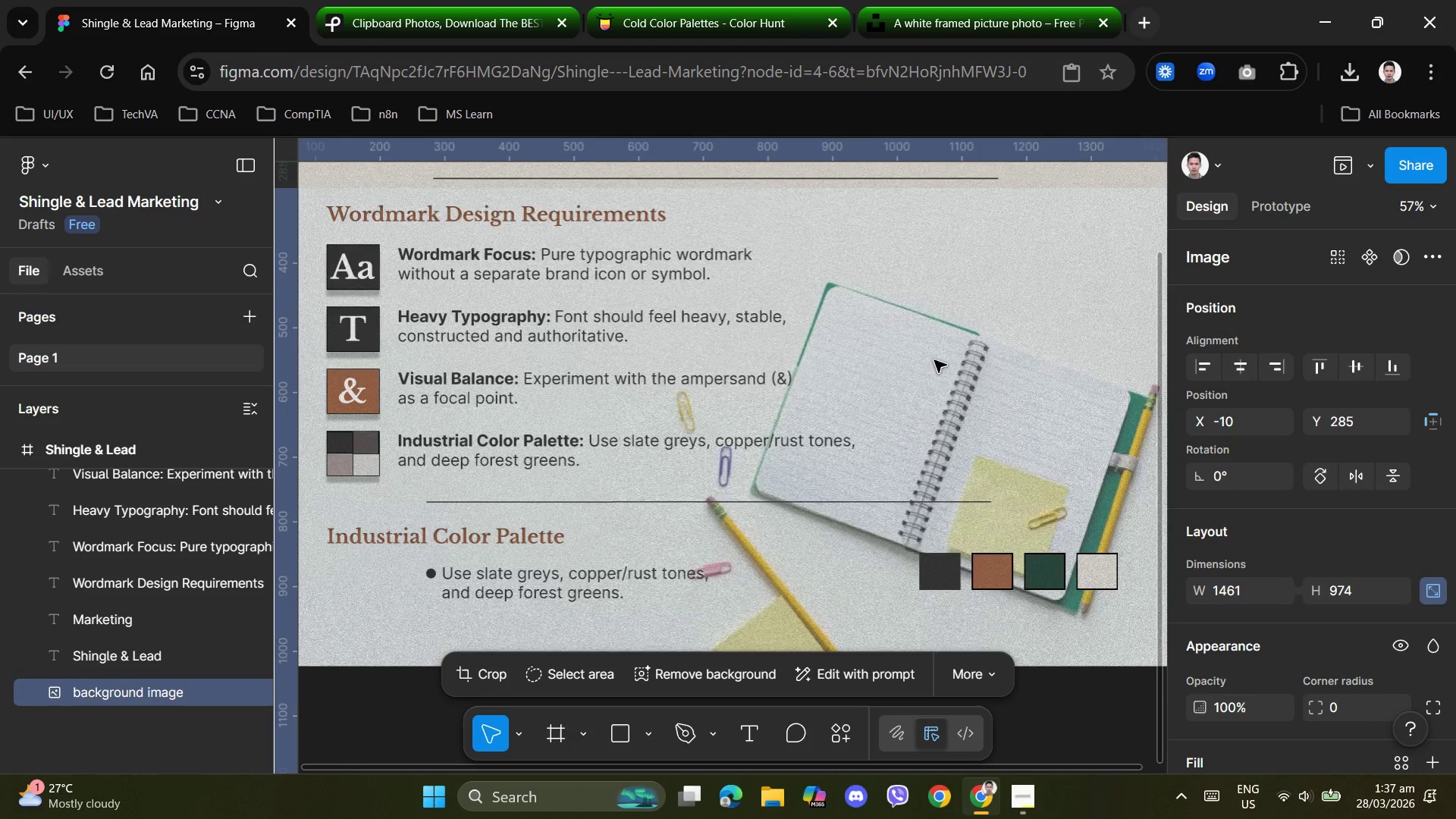 
key(ArrowDown)
 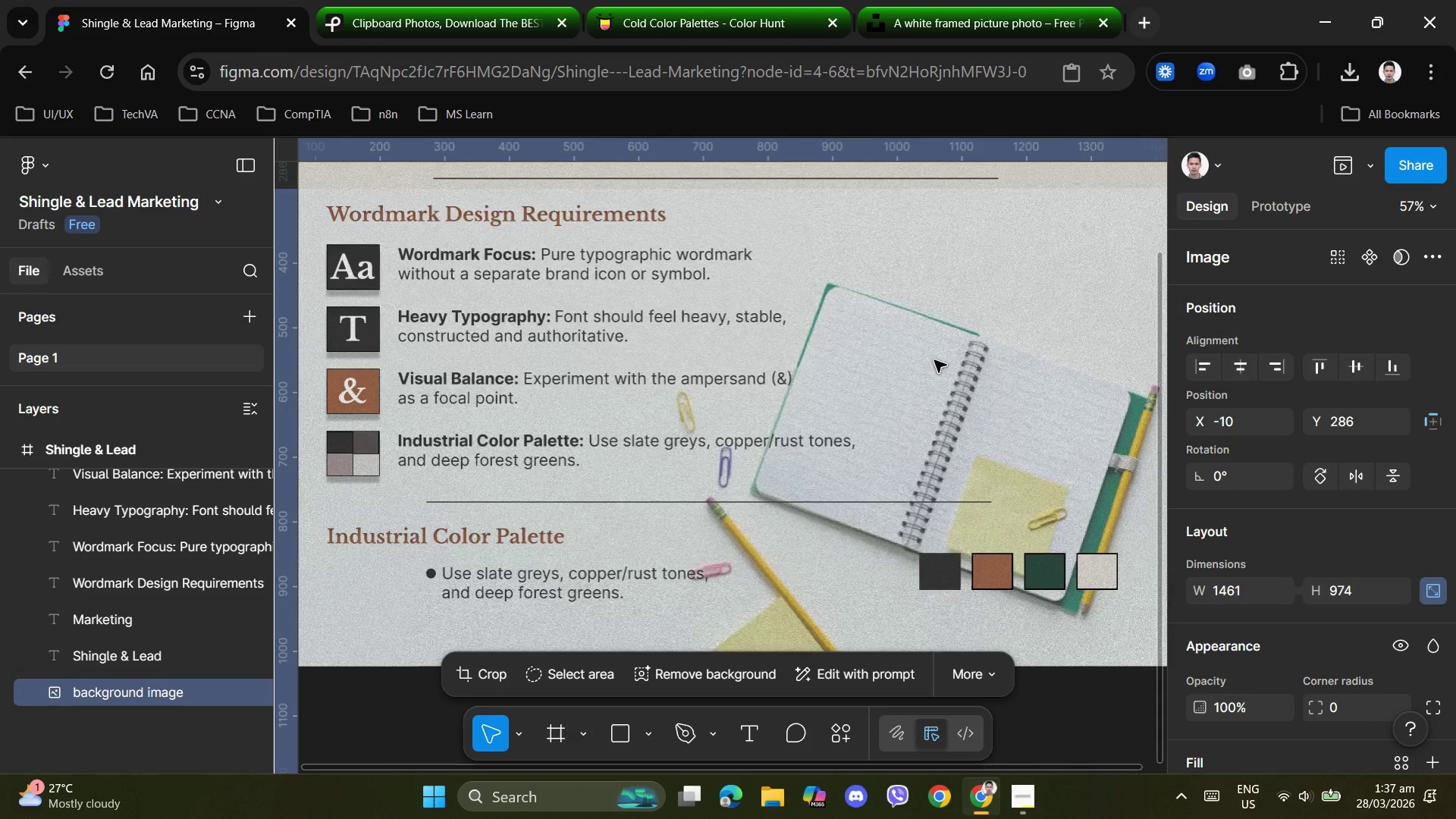 
key(ArrowDown)
 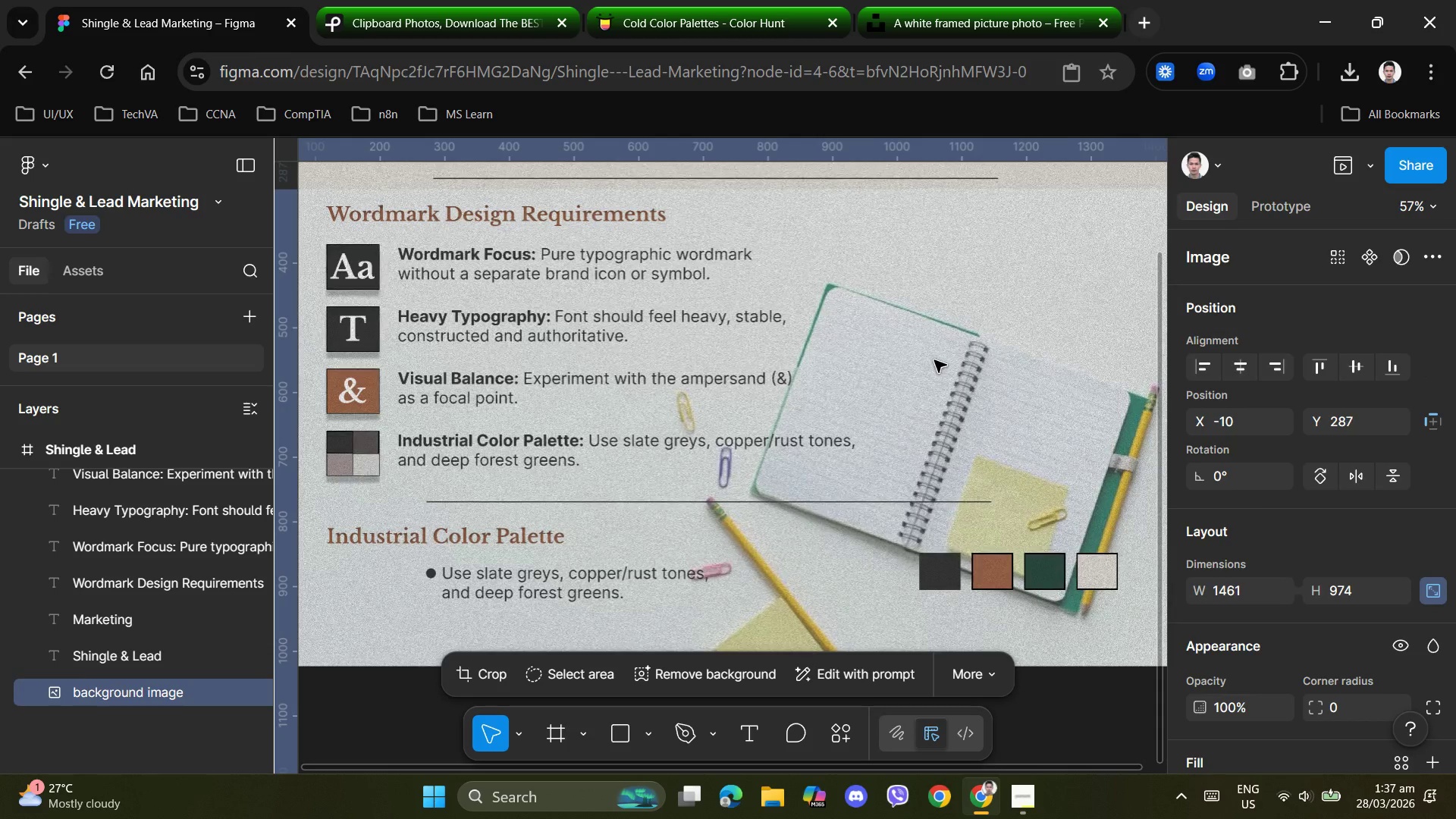 
key(ArrowDown)
 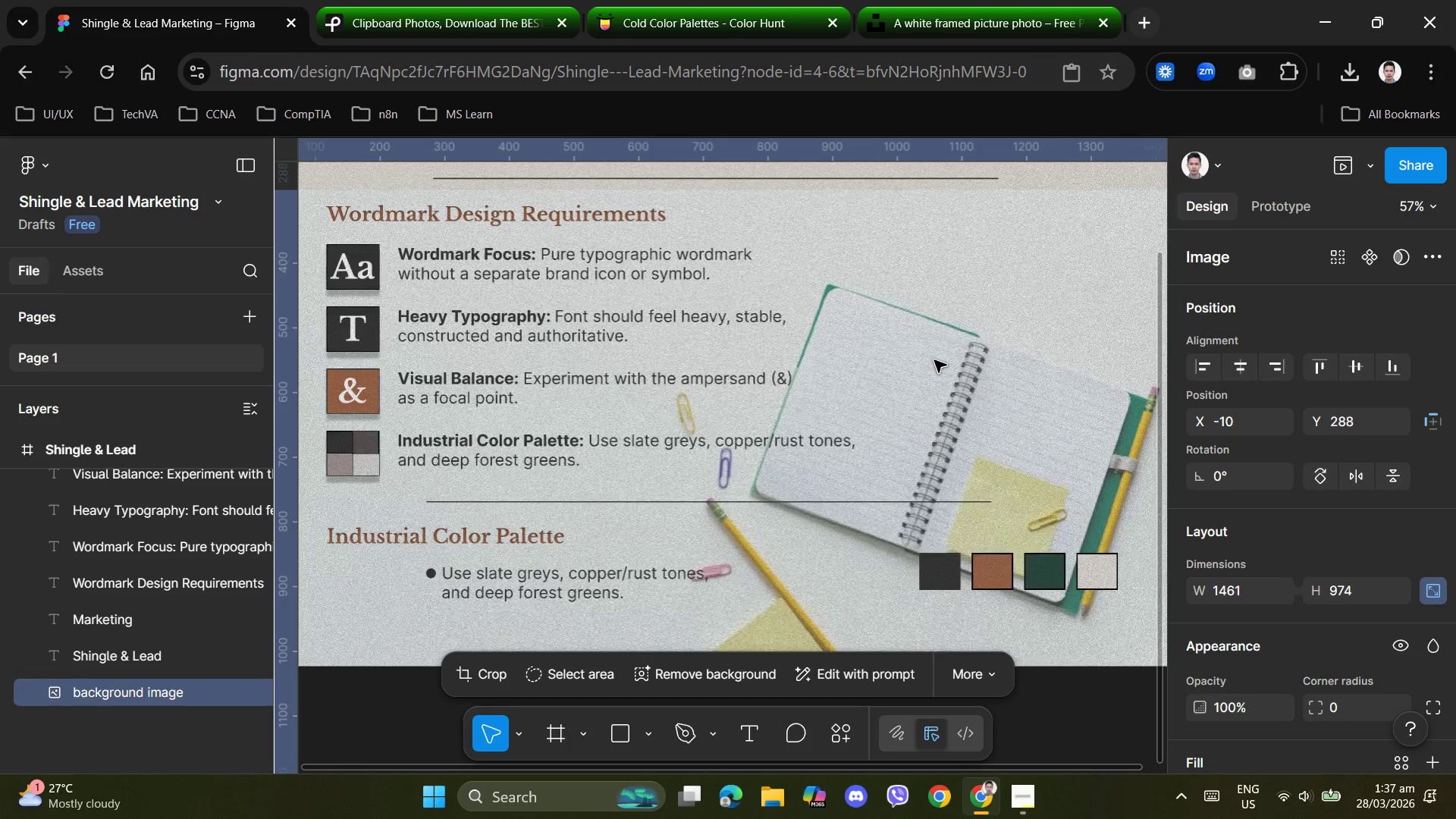 
key(ArrowDown)
 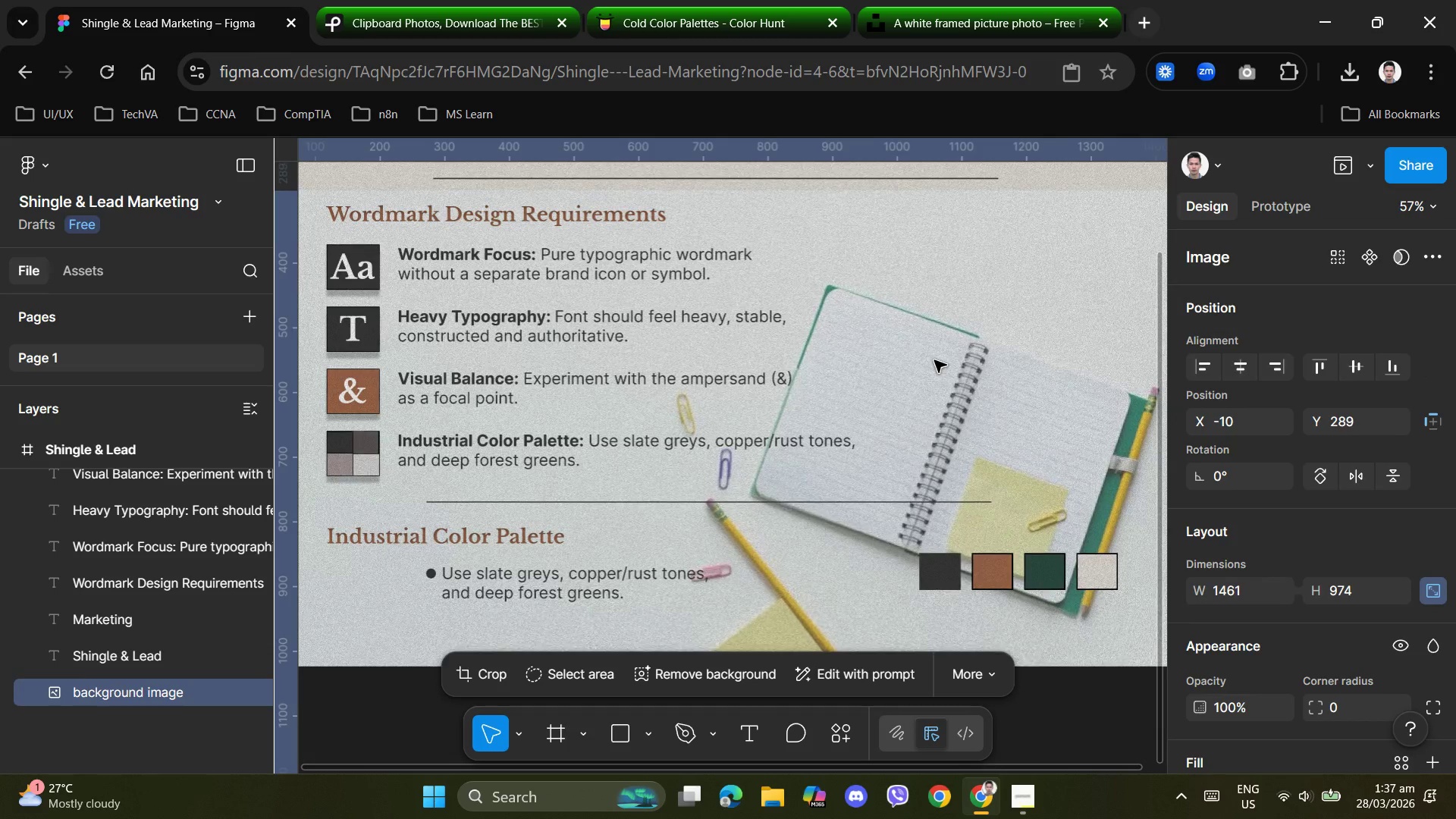 
key(ArrowDown)
 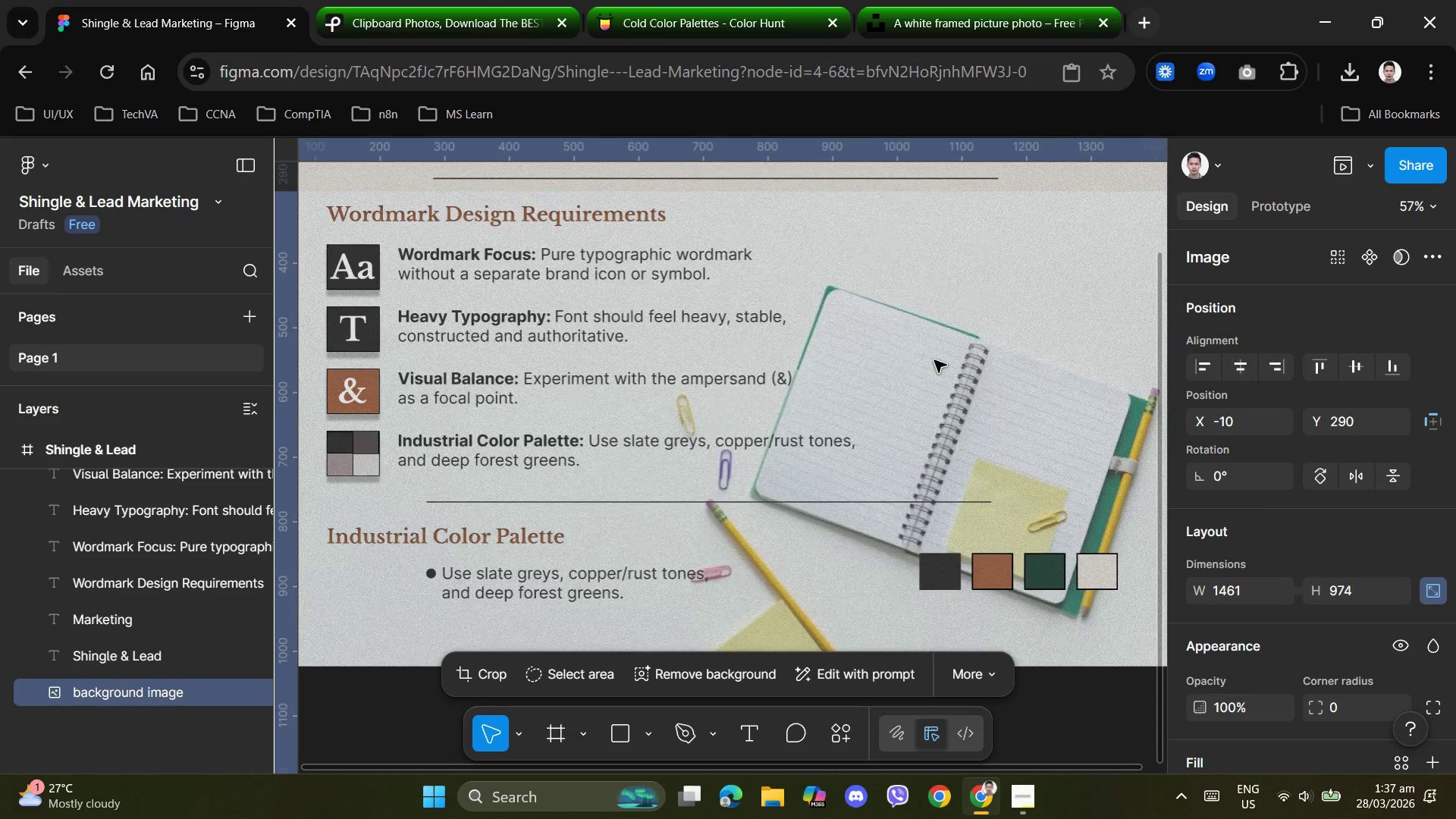 
key(ArrowDown)
 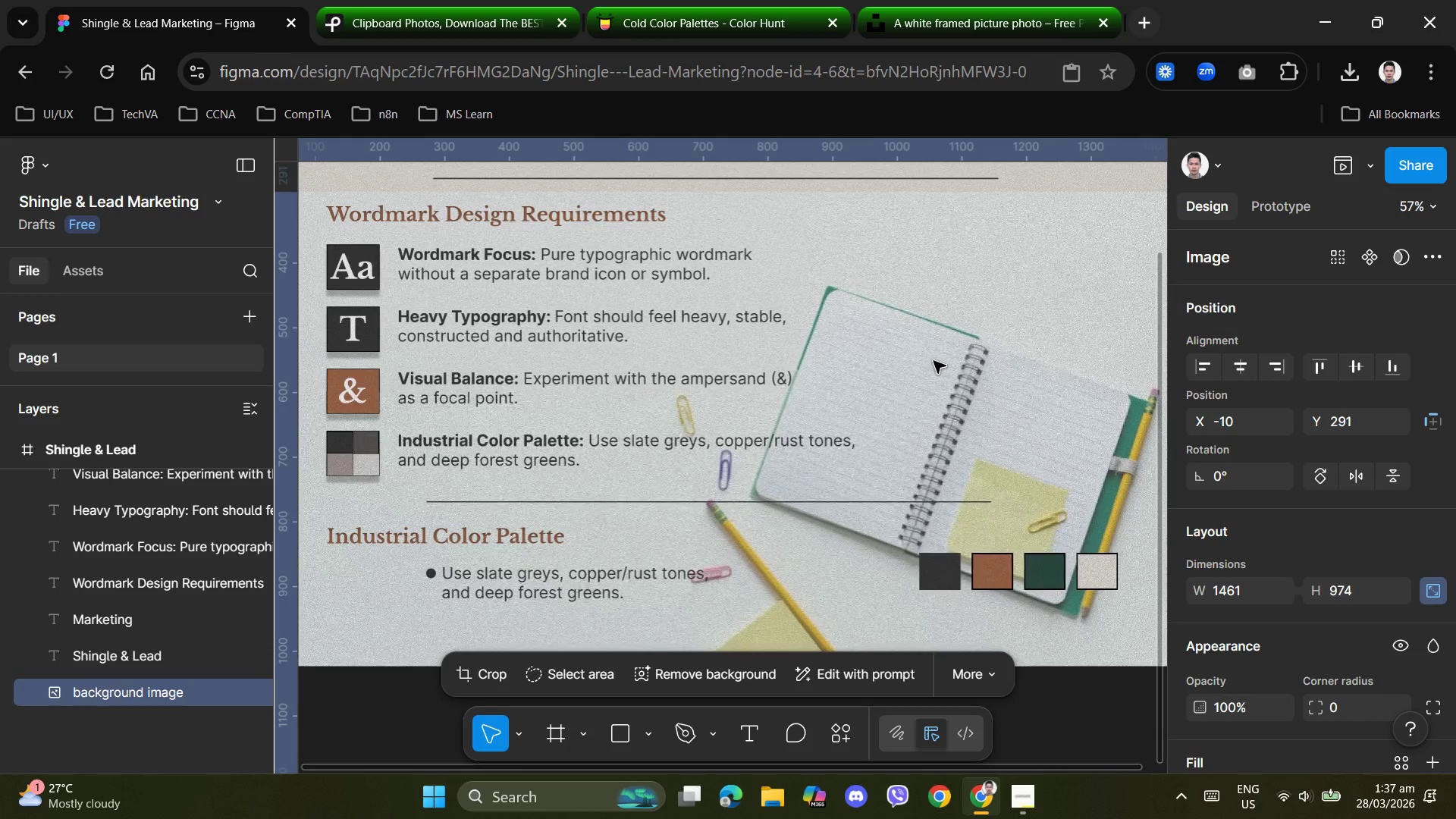 
key(ArrowDown)
 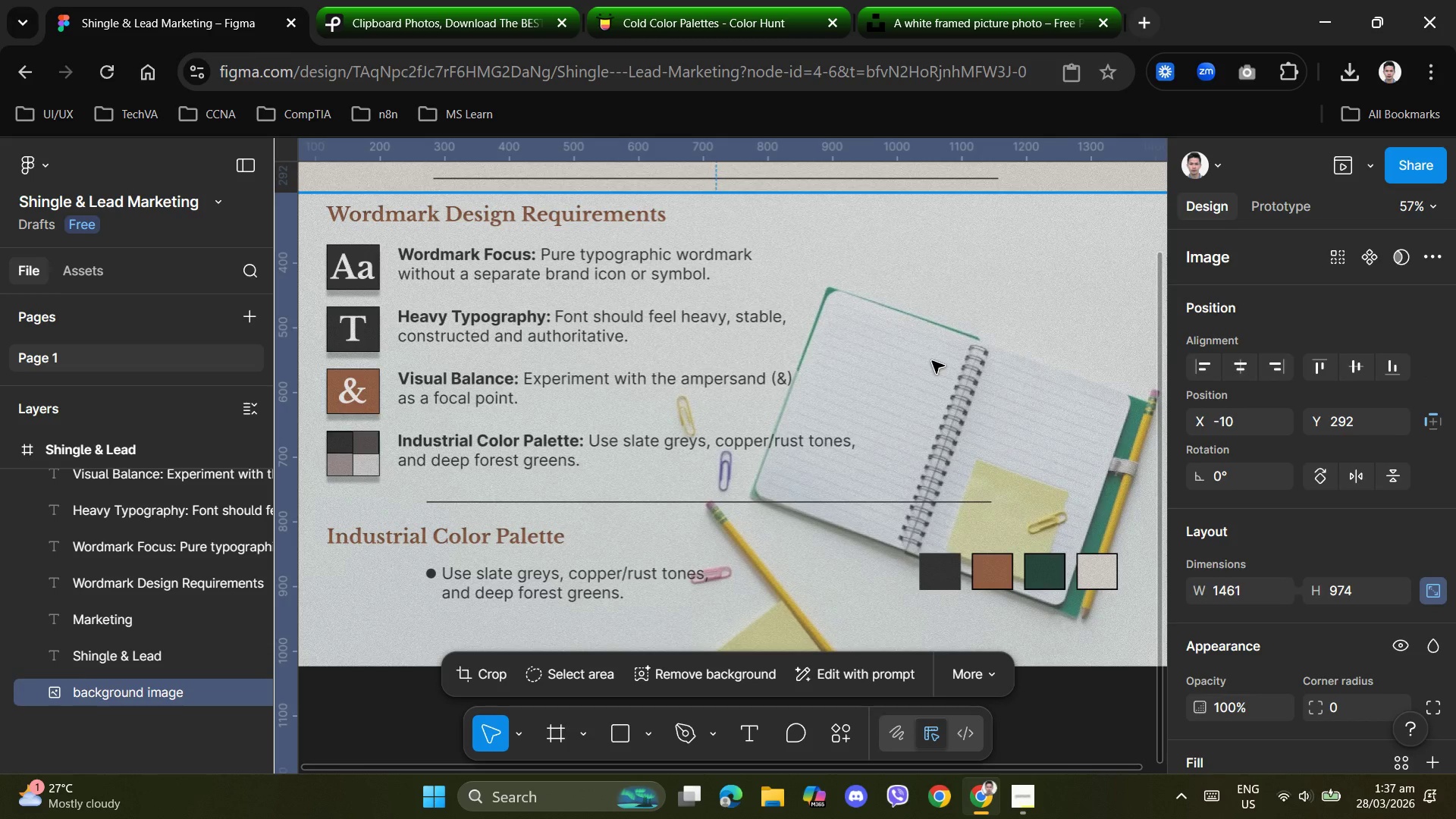 
key(ArrowUp)
 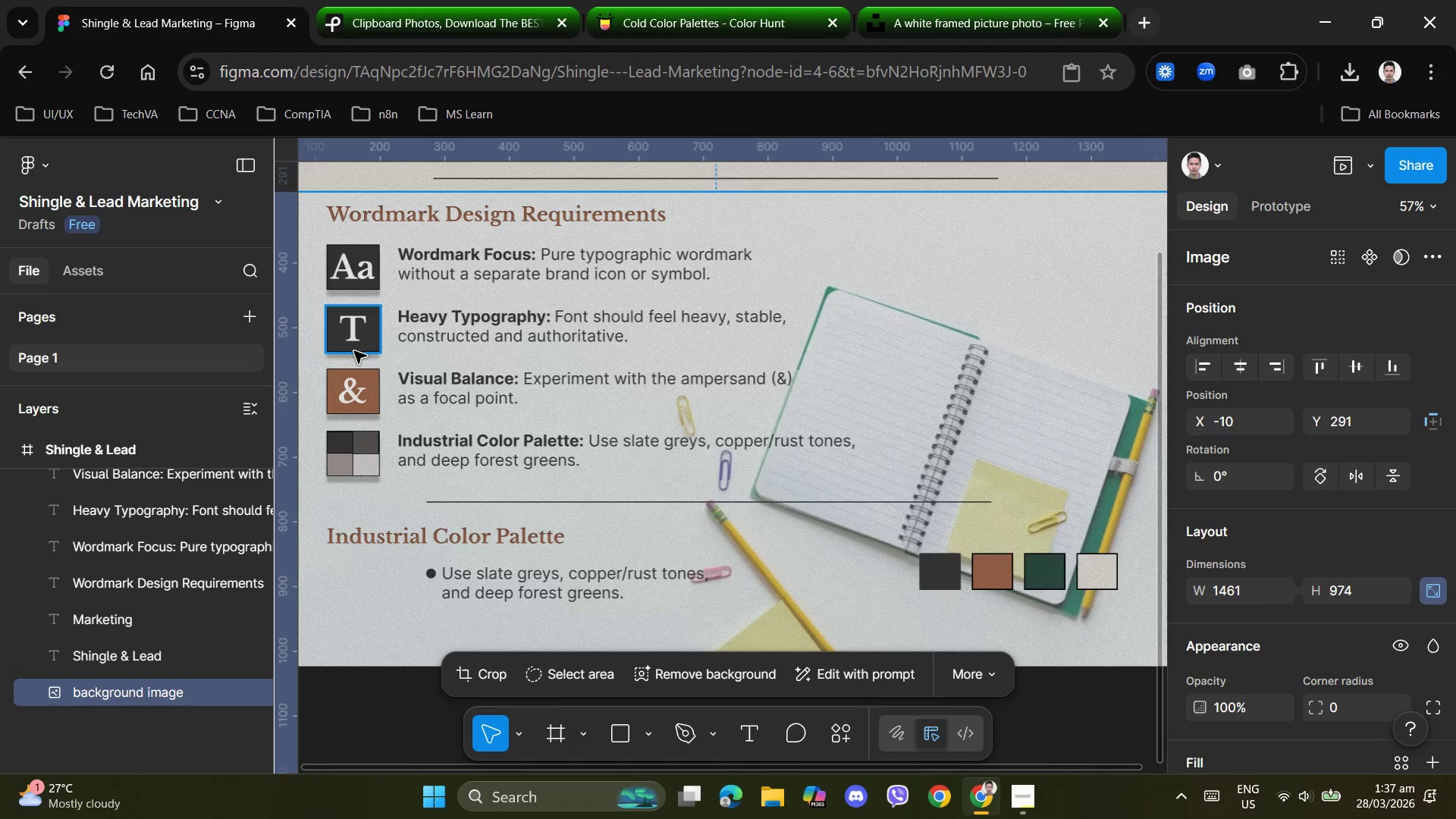 
scroll: coordinate [908, 498], scroll_direction: up, amount: 6.0
 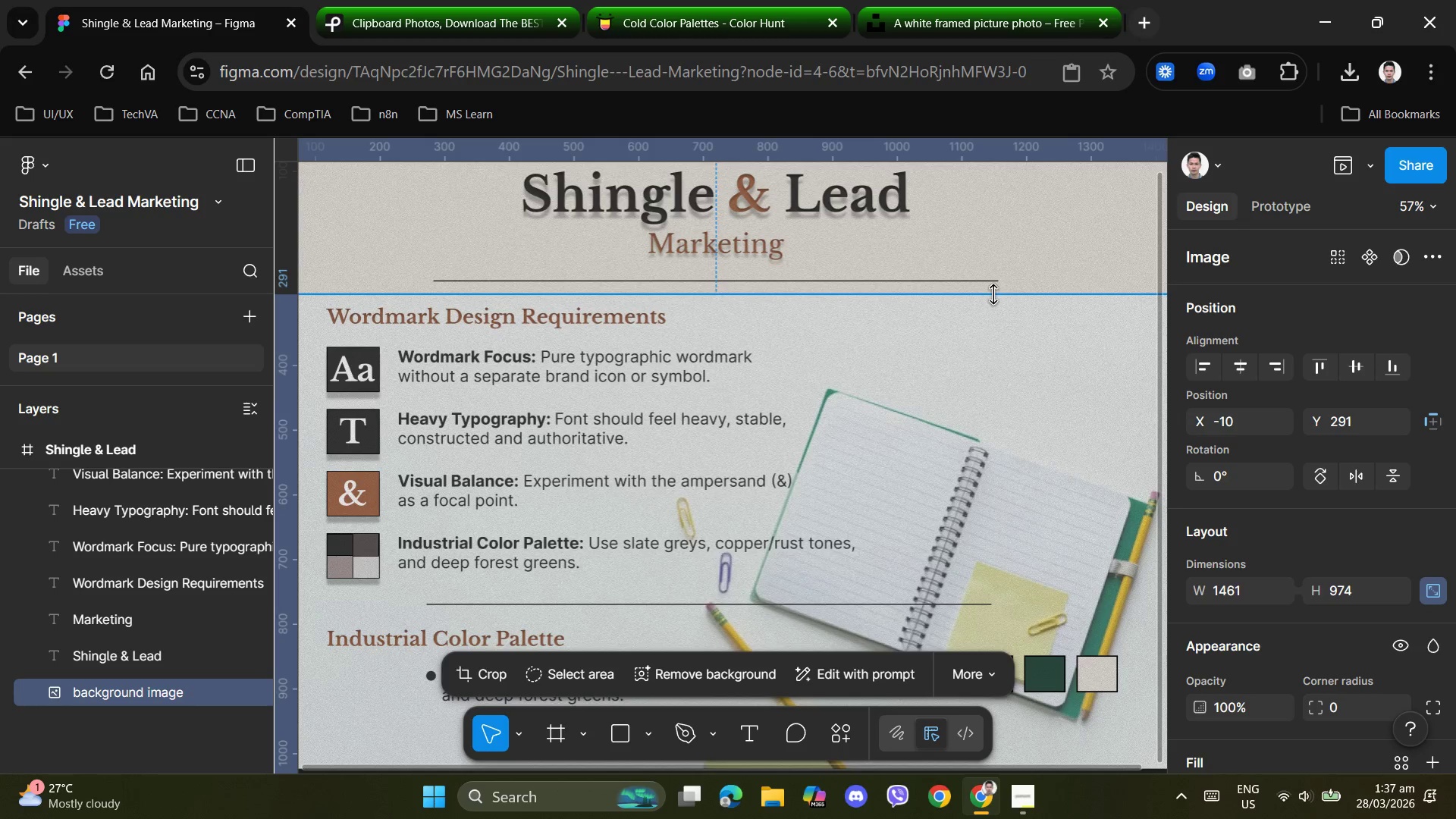 
left_click_drag(start_coordinate=[994, 294], to_coordinate=[994, 282])
 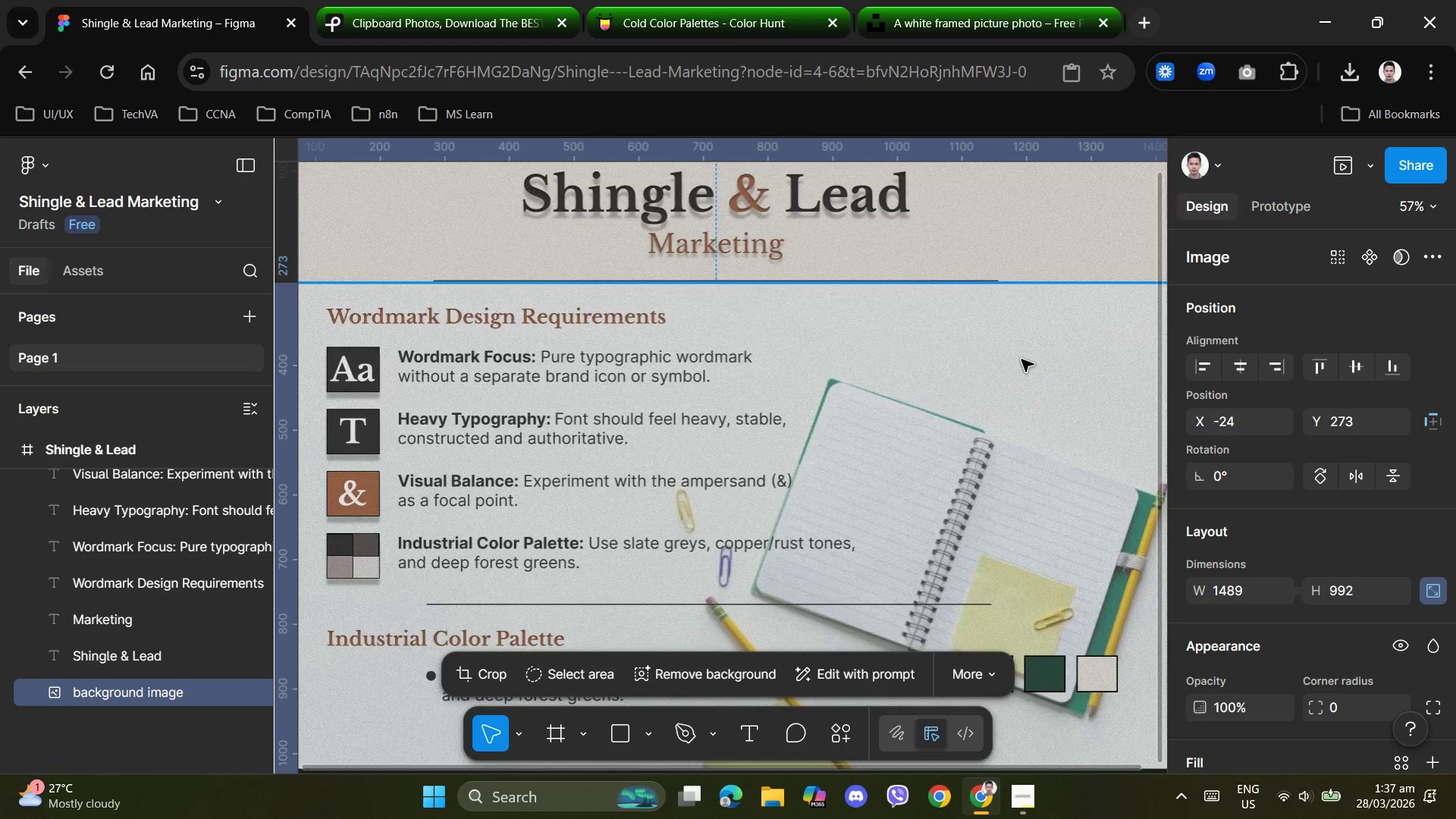 
left_click([1021, 359])
 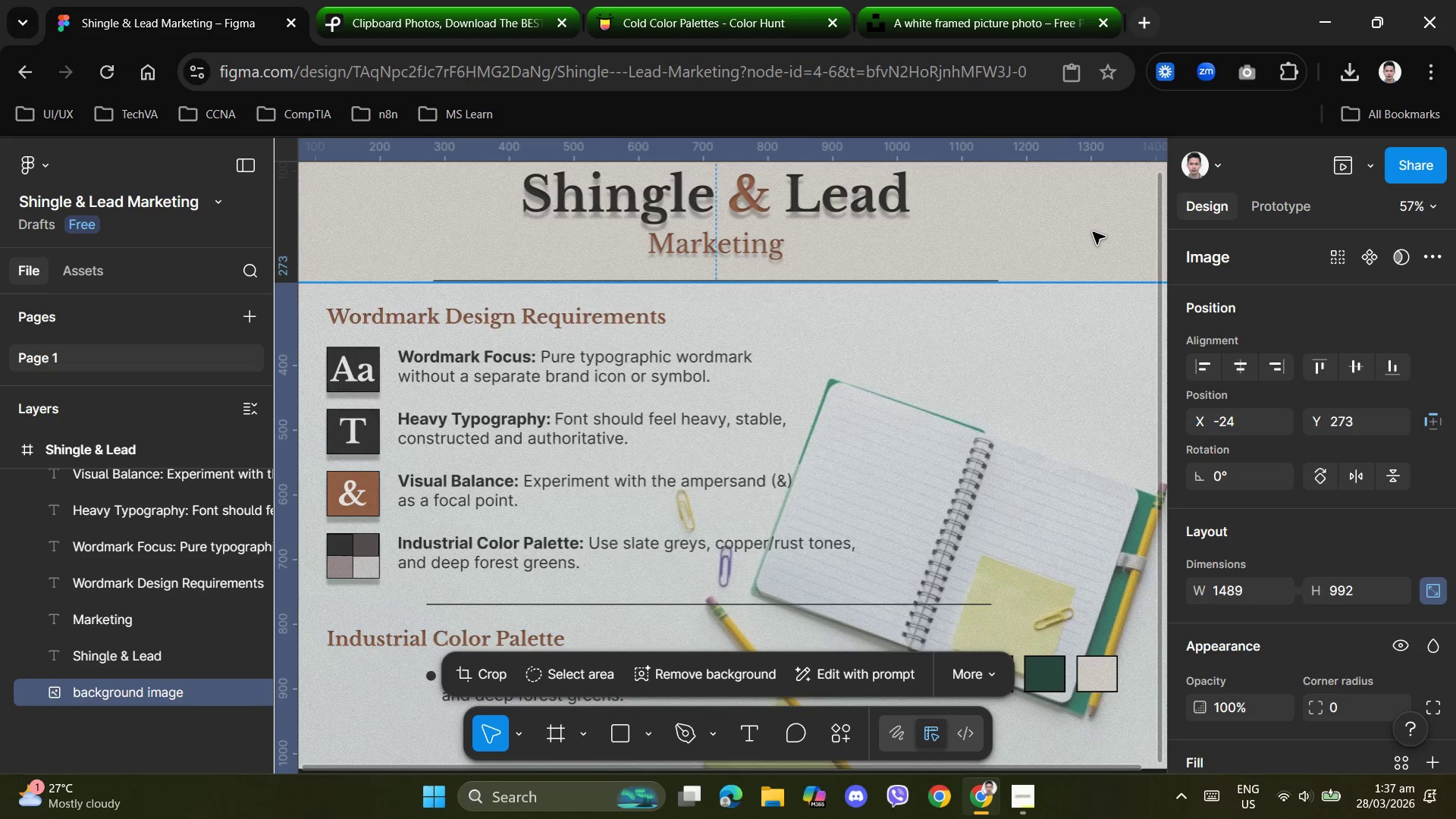 
left_click([1093, 232])
 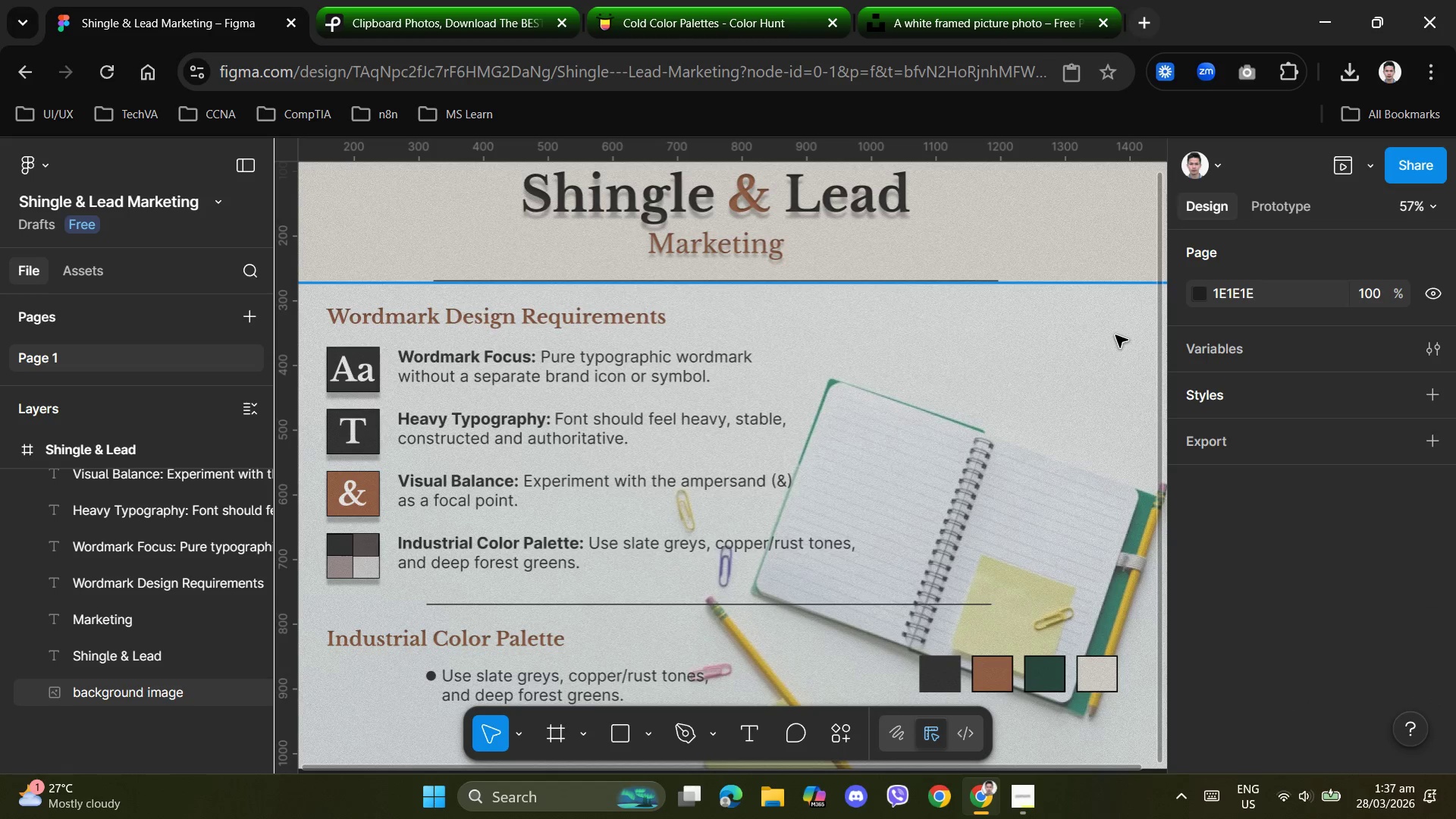 
key(ArrowUp)
 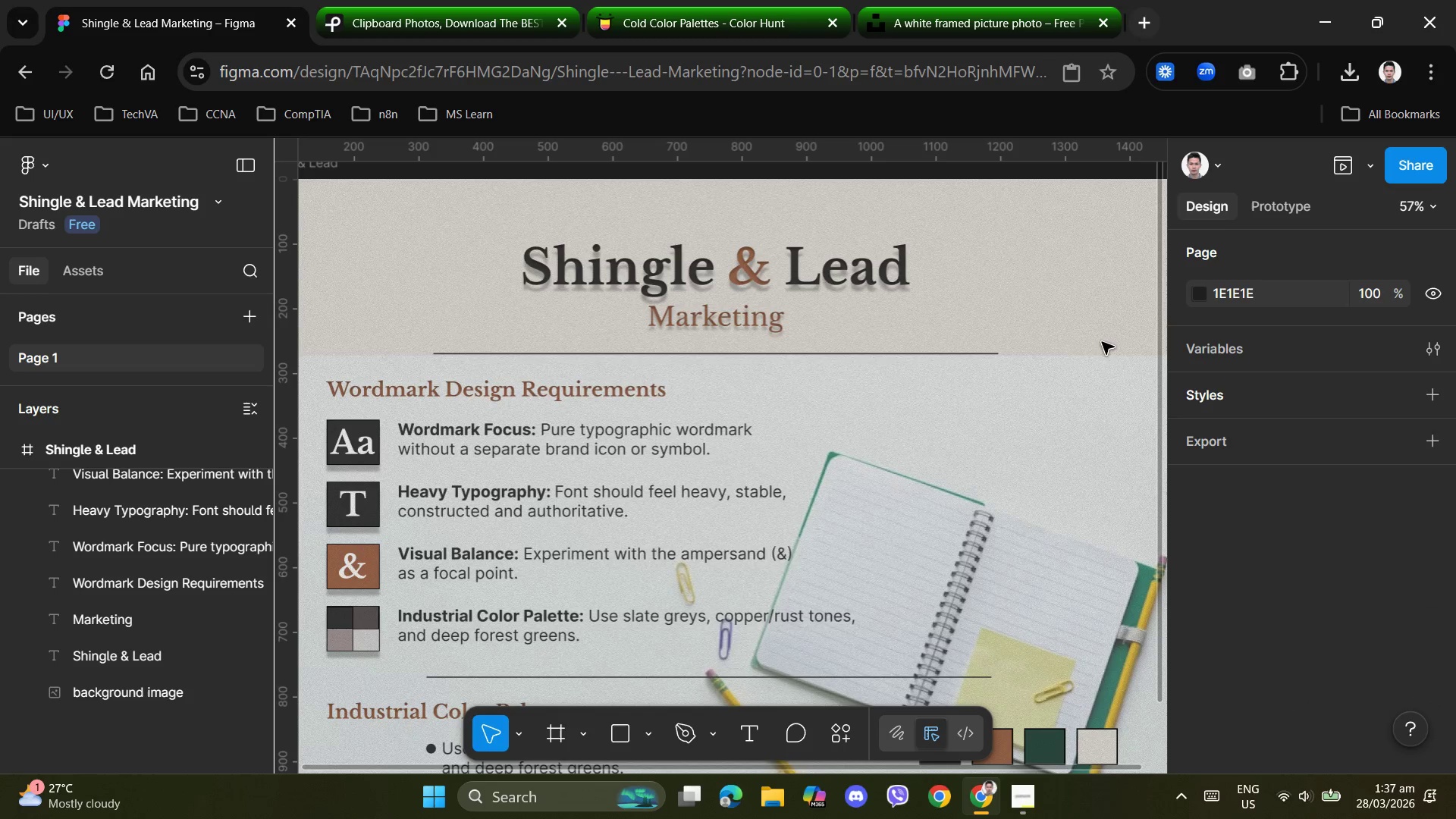 
left_click([1072, 391])
 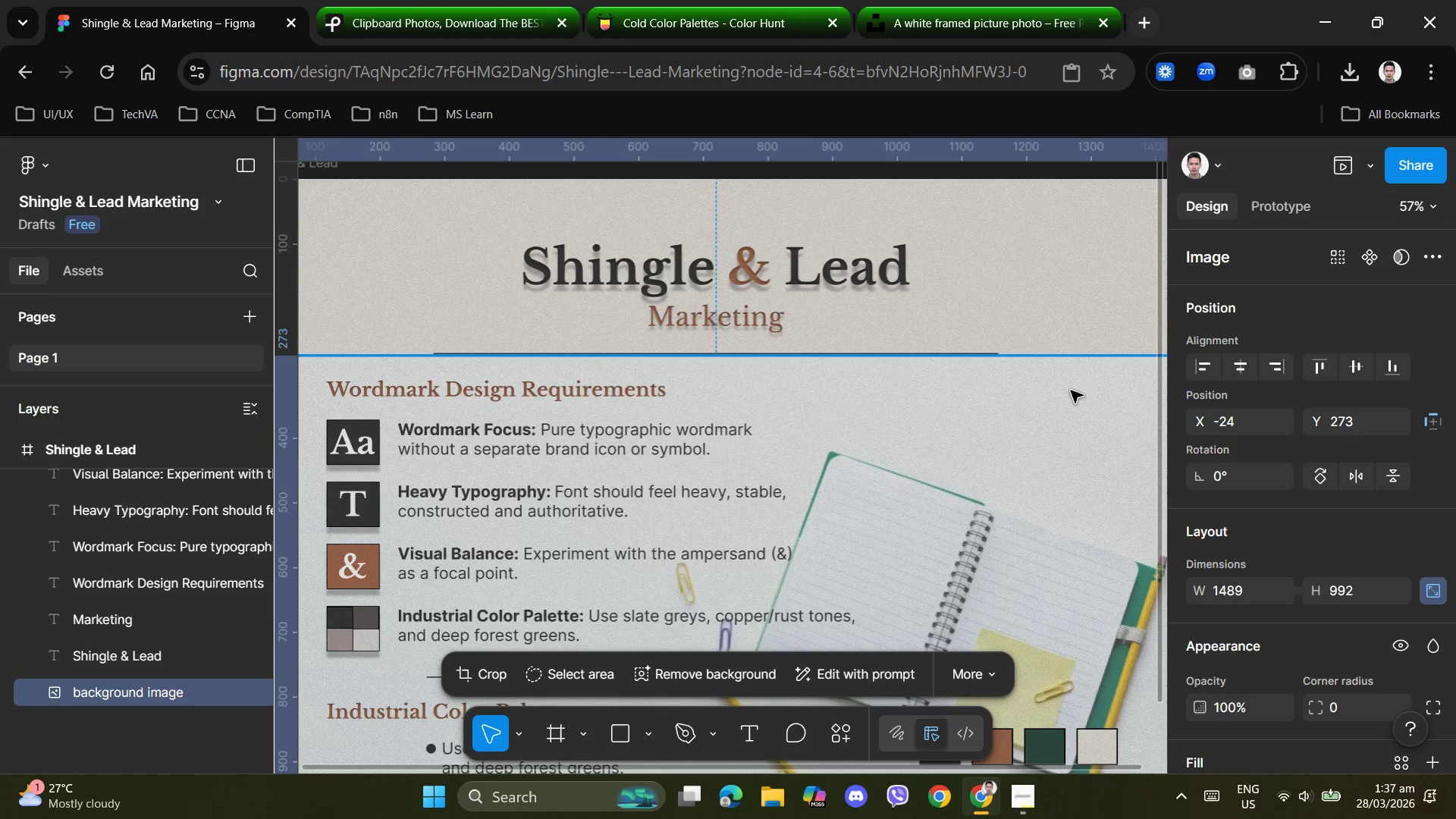 
key(ArrowUp)
 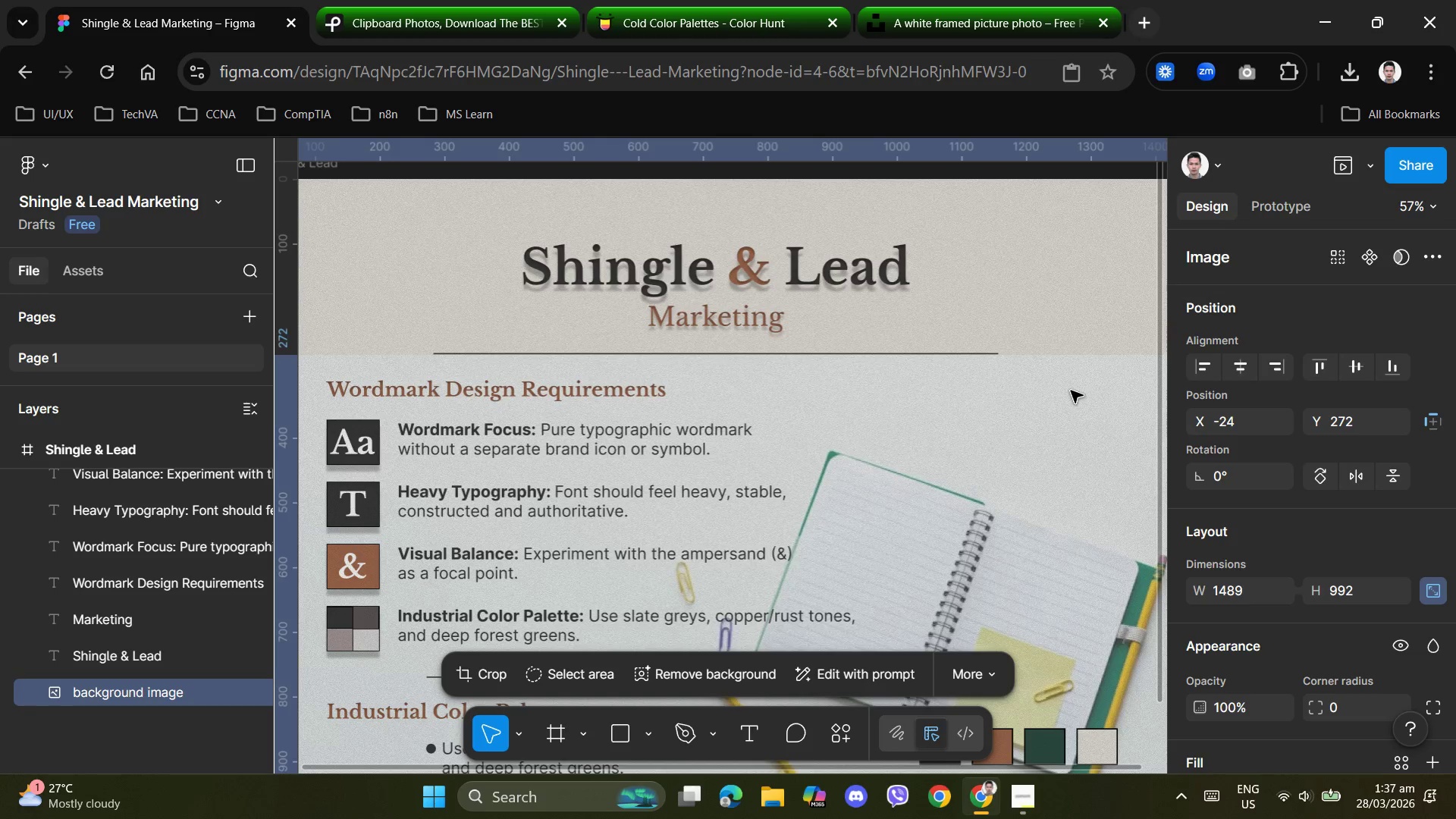 
key(ArrowUp)
 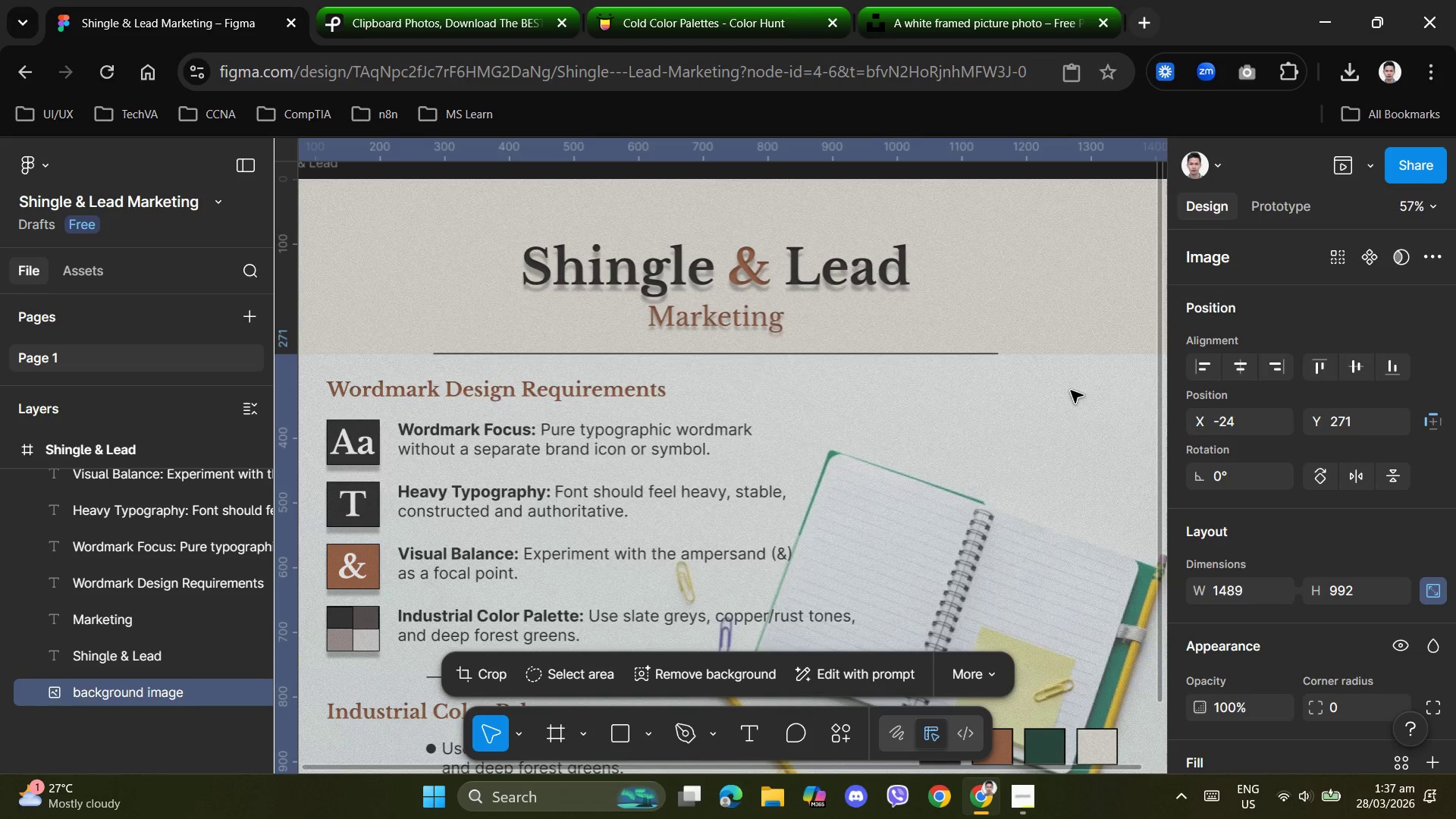 
left_click([1071, 391])
 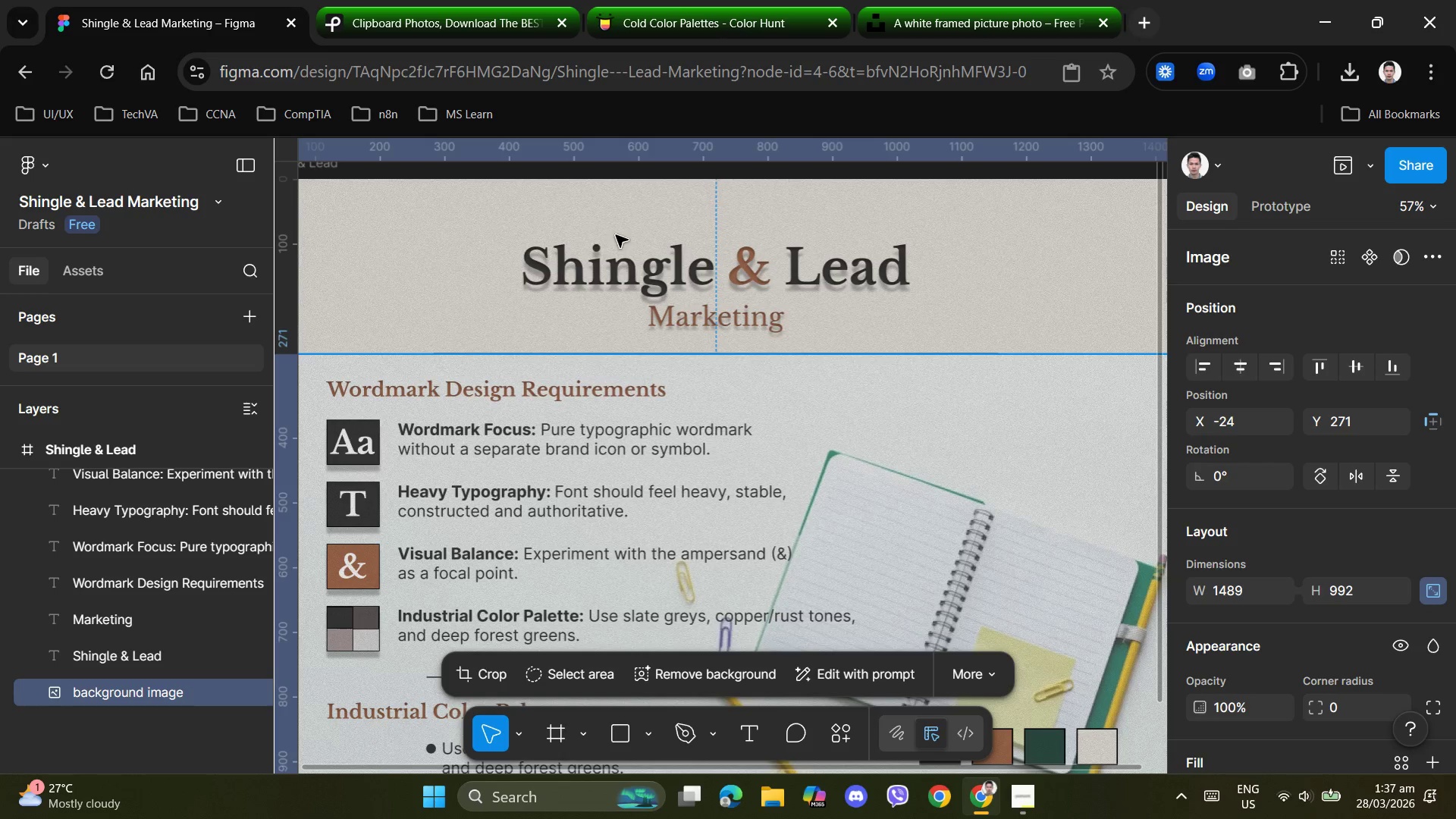 
hold_key(key=ControlLeft, duration=0.73)
scroll: coordinate [629, 252], scroll_direction: down, amount: 6.0
 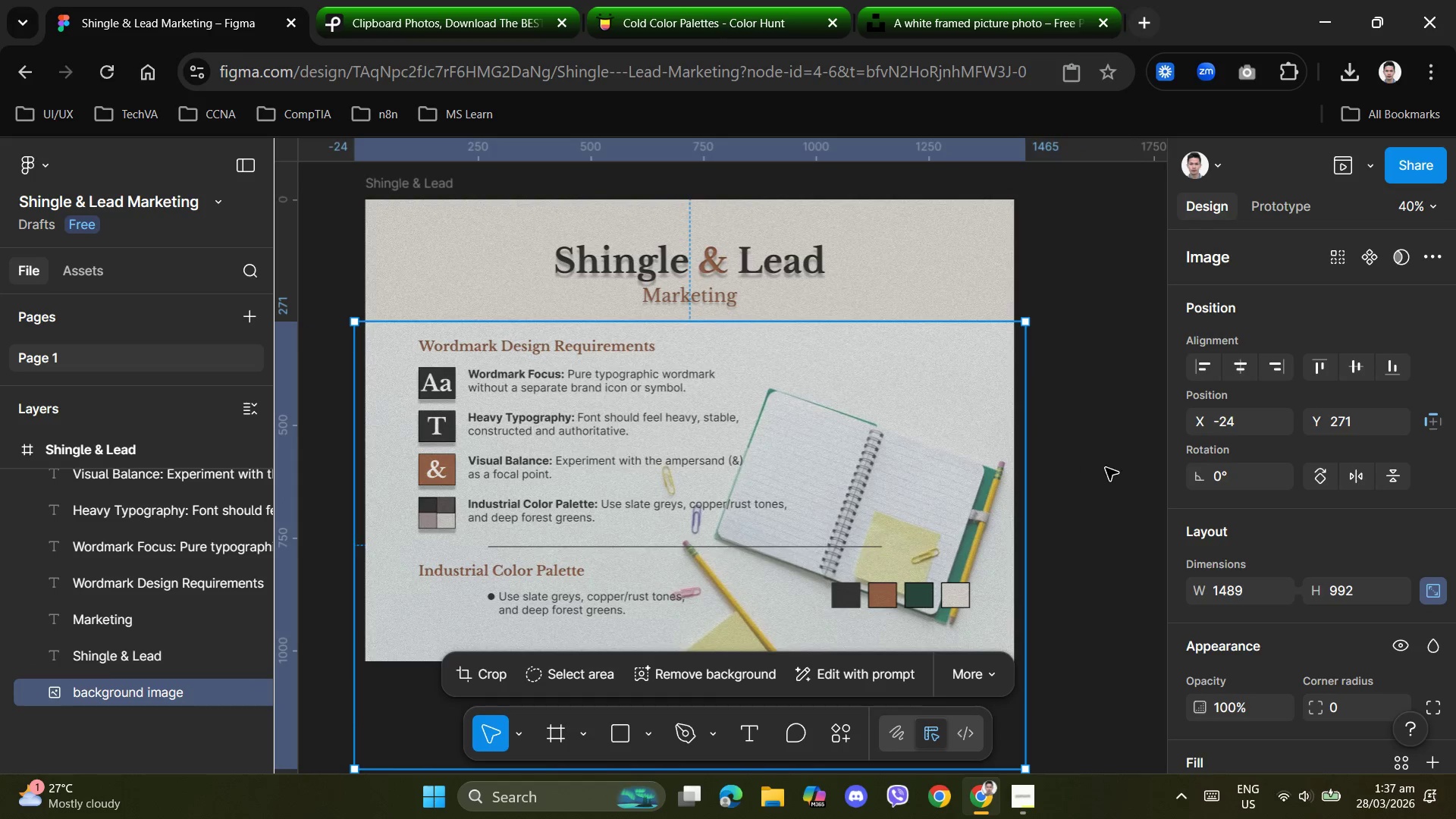 
left_click([1106, 469])
 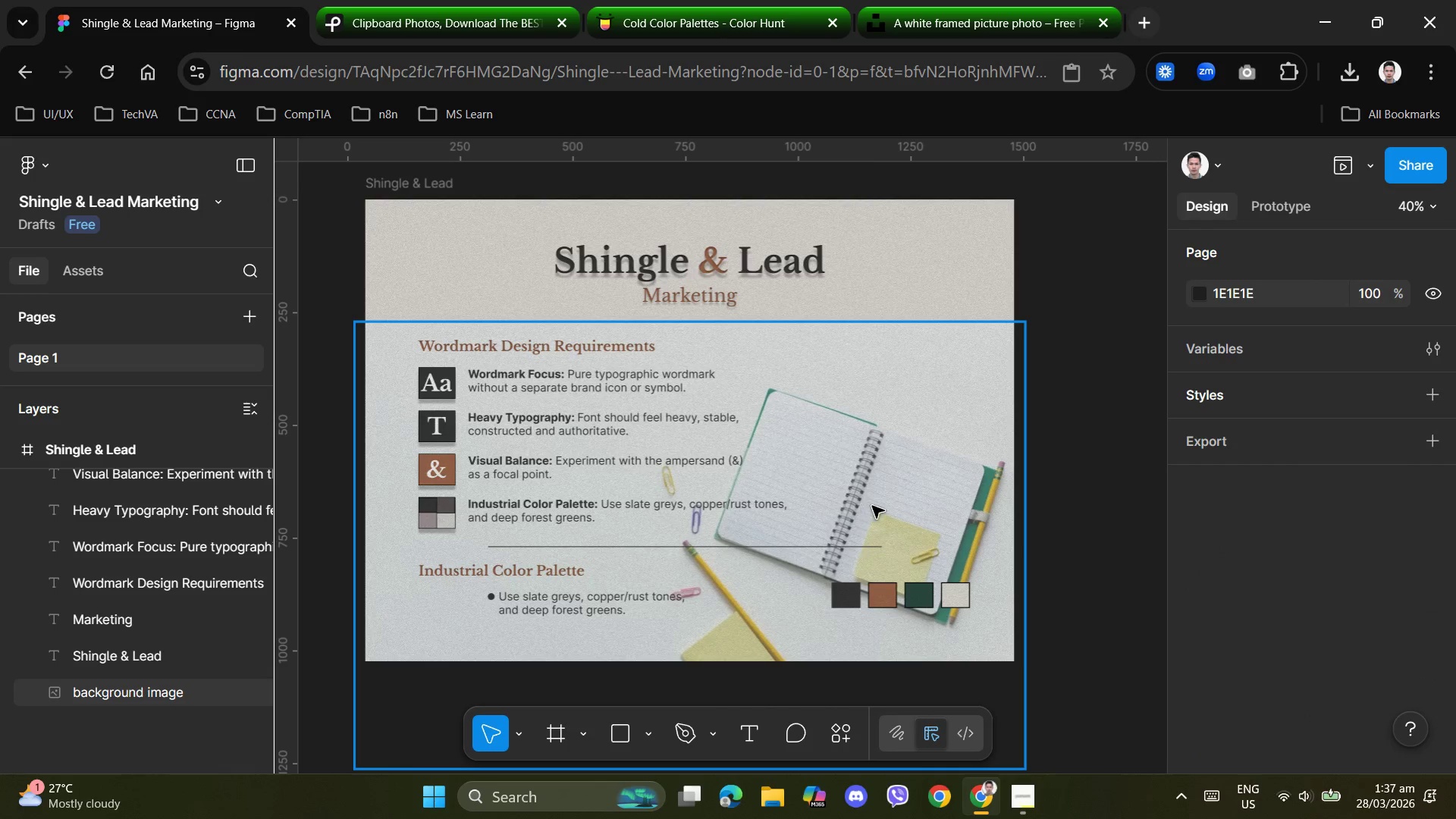 
hold_key(key=ControlLeft, duration=1.53)
hold_key(key=ControlLeft, duration=1.51)
scroll: coordinate [873, 507], scroll_direction: up, amount: 1.0
 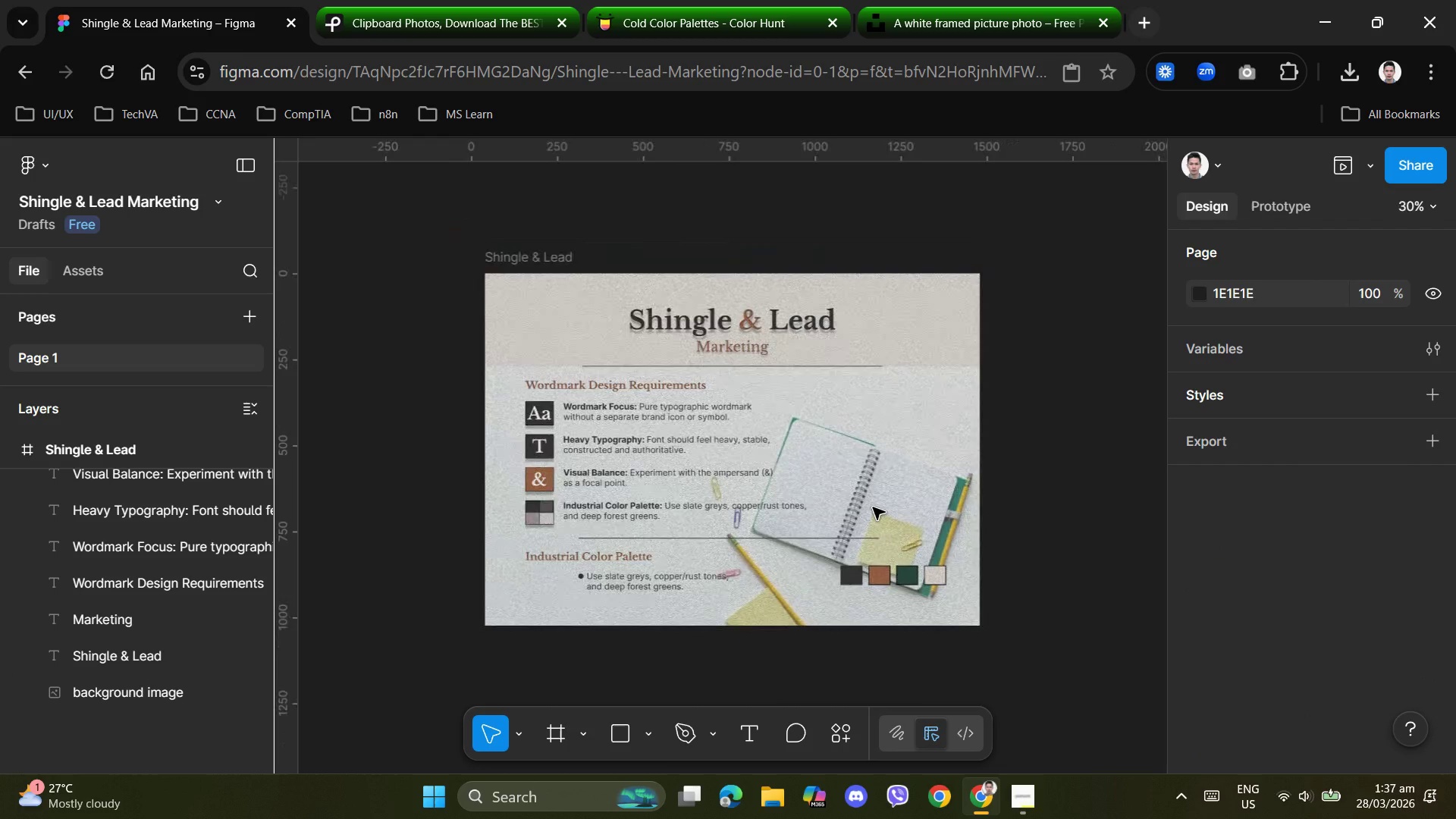 
key(Control+ControlLeft)
 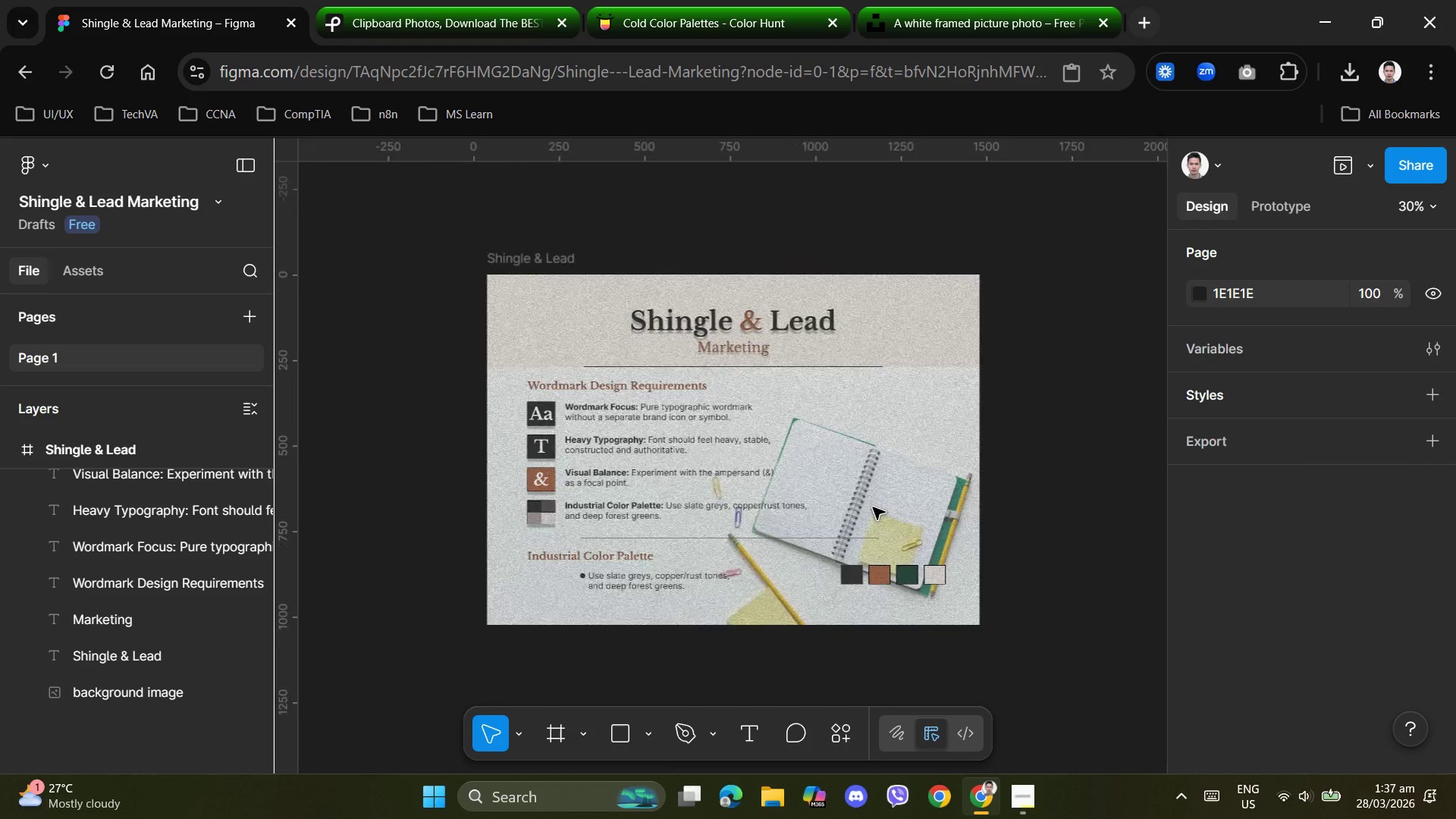 
key(Control+ControlLeft)
 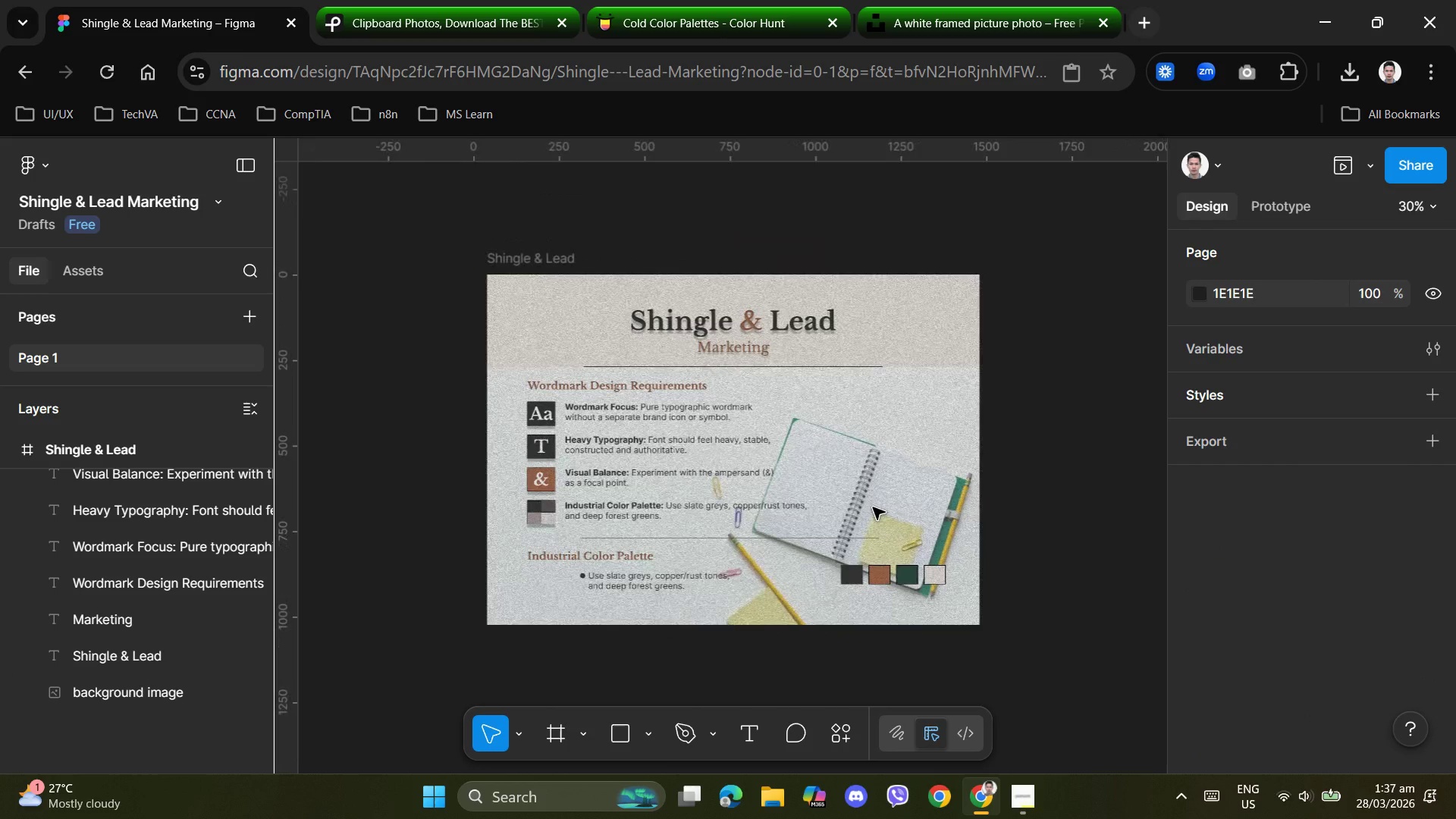 
key(Control+ControlLeft)
 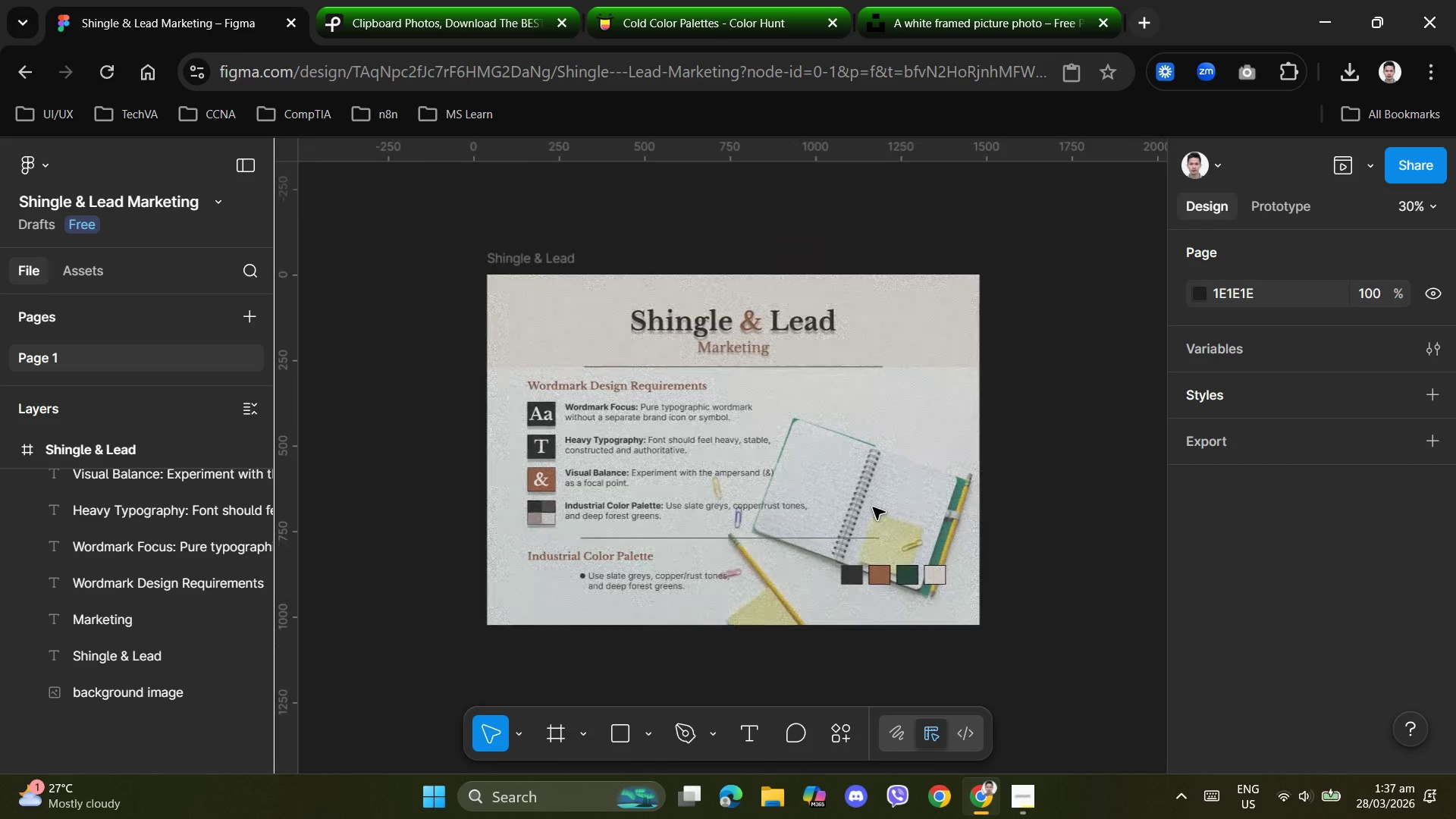 
key(Control+ControlLeft)
 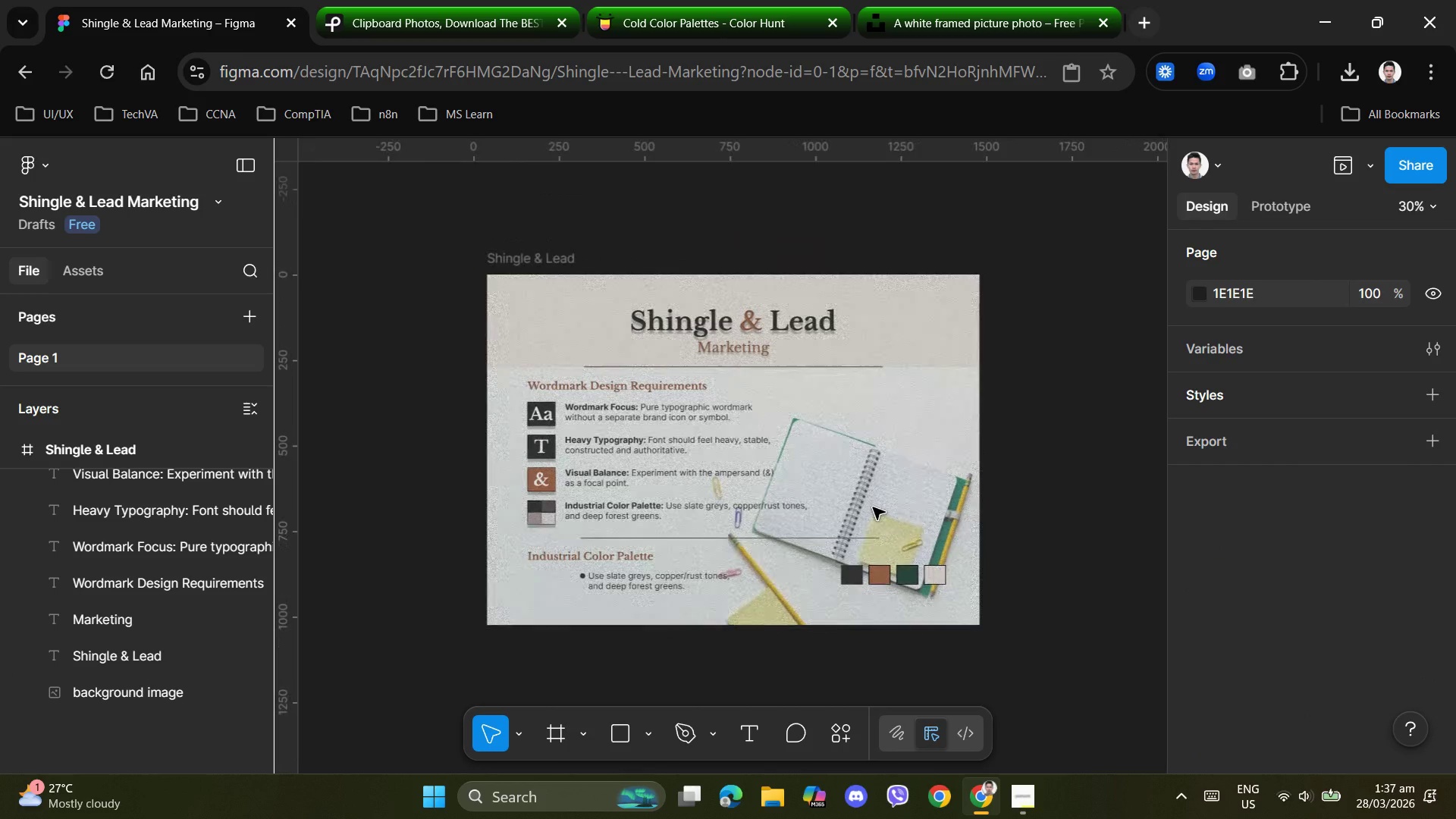 
key(Control+ControlLeft)
 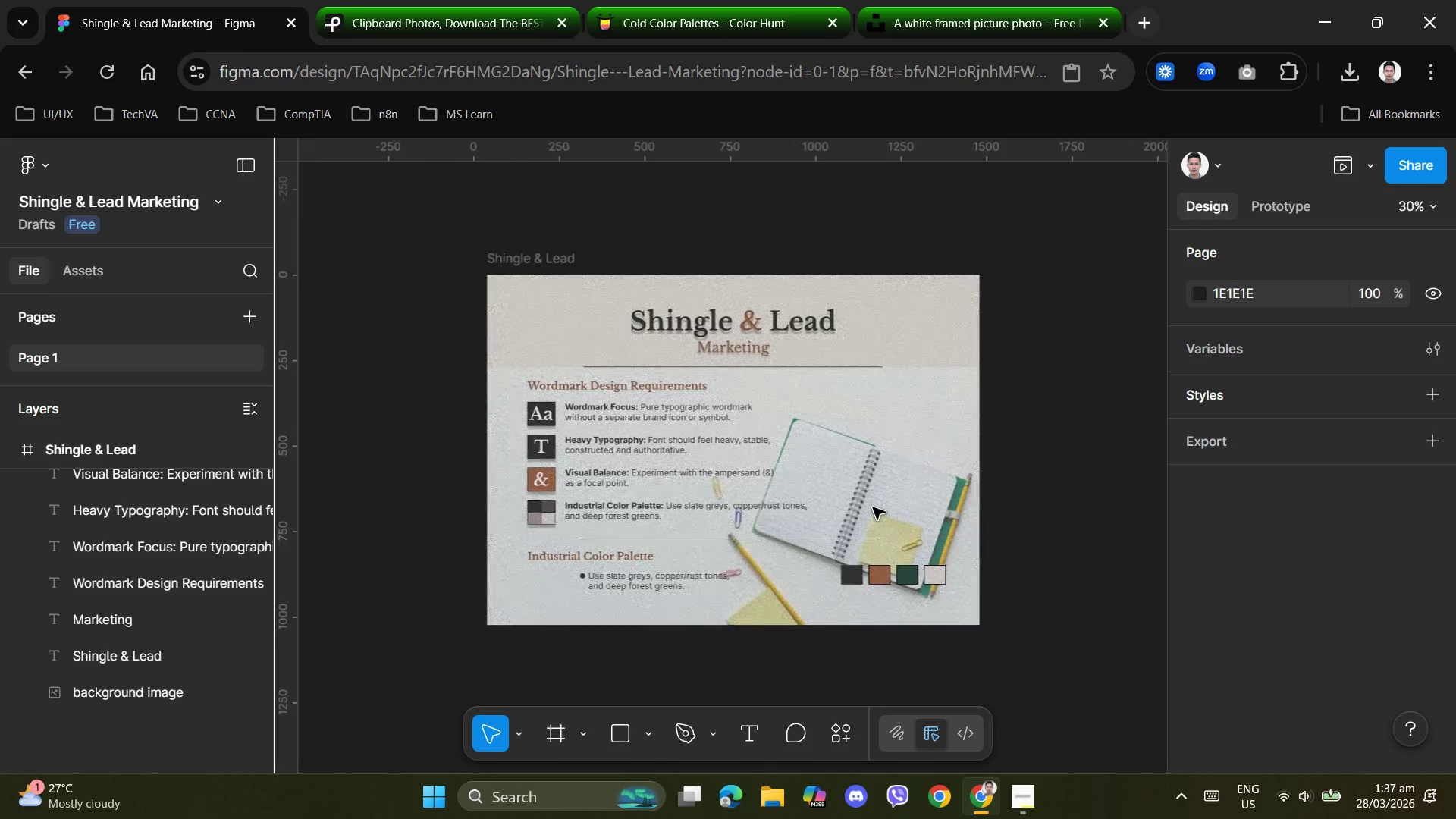 
key(Control+ControlLeft)
 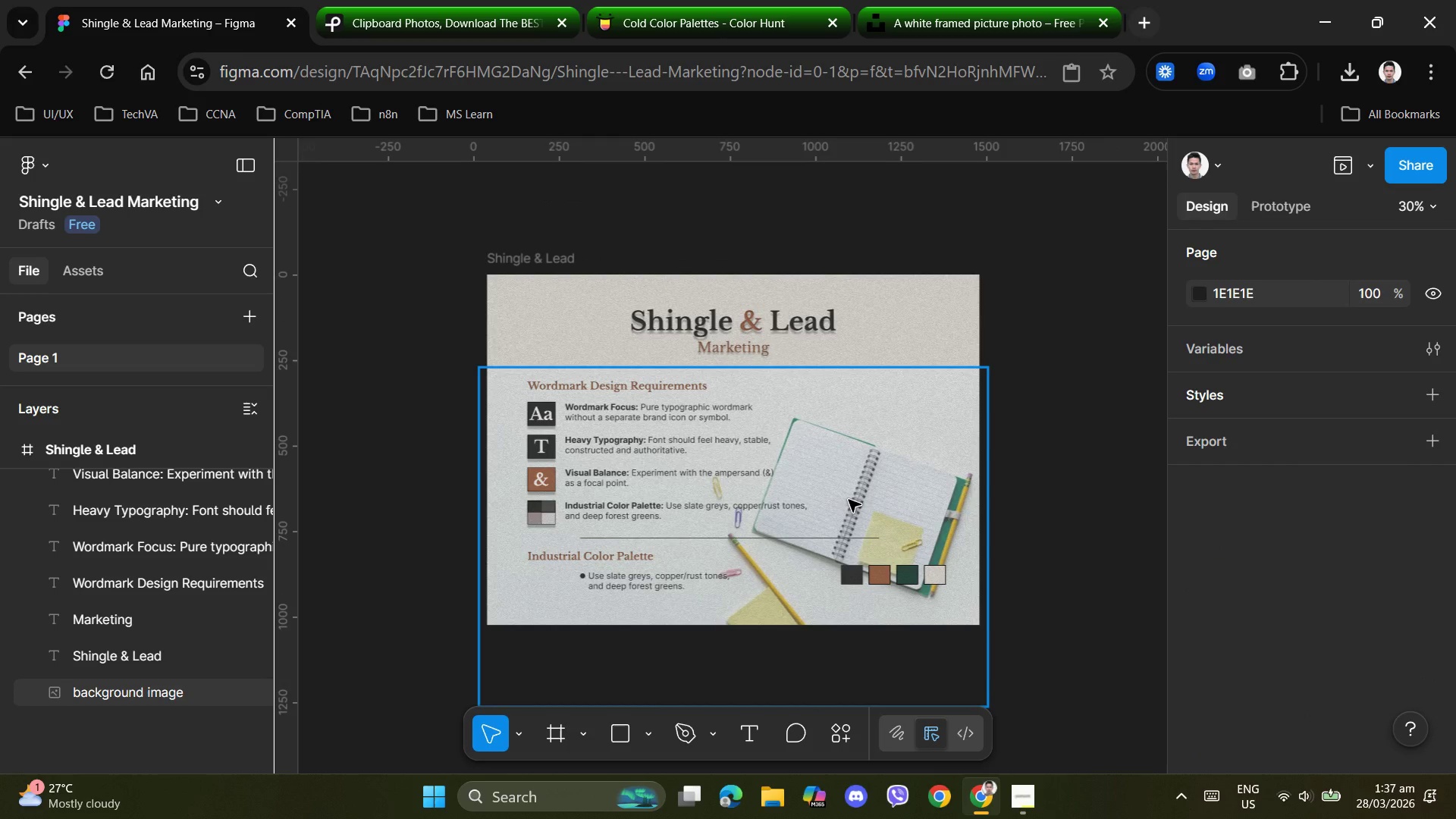 
scroll: coordinate [873, 507], scroll_direction: down, amount: 3.0
 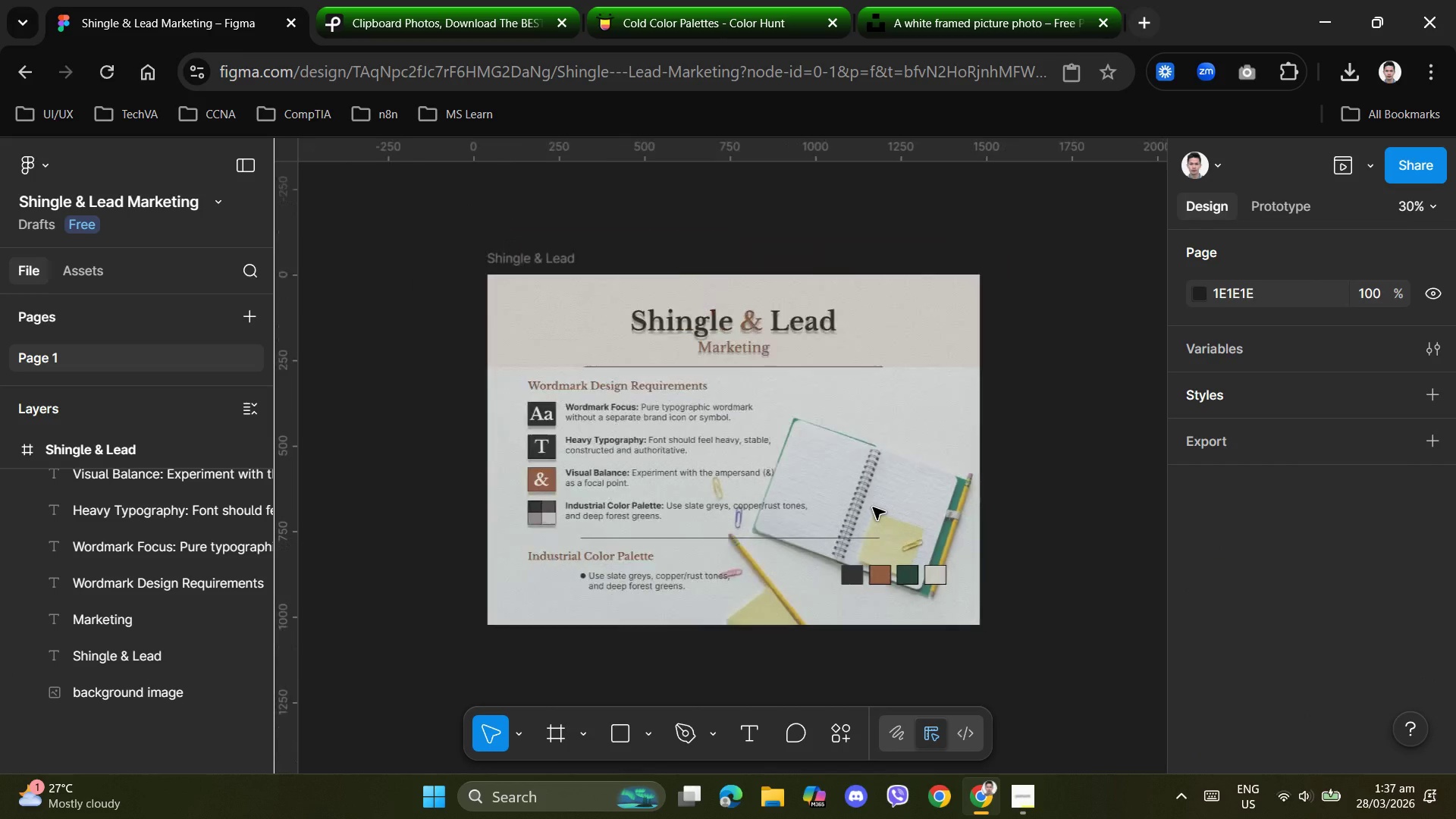 
key(Control+ControlLeft)
 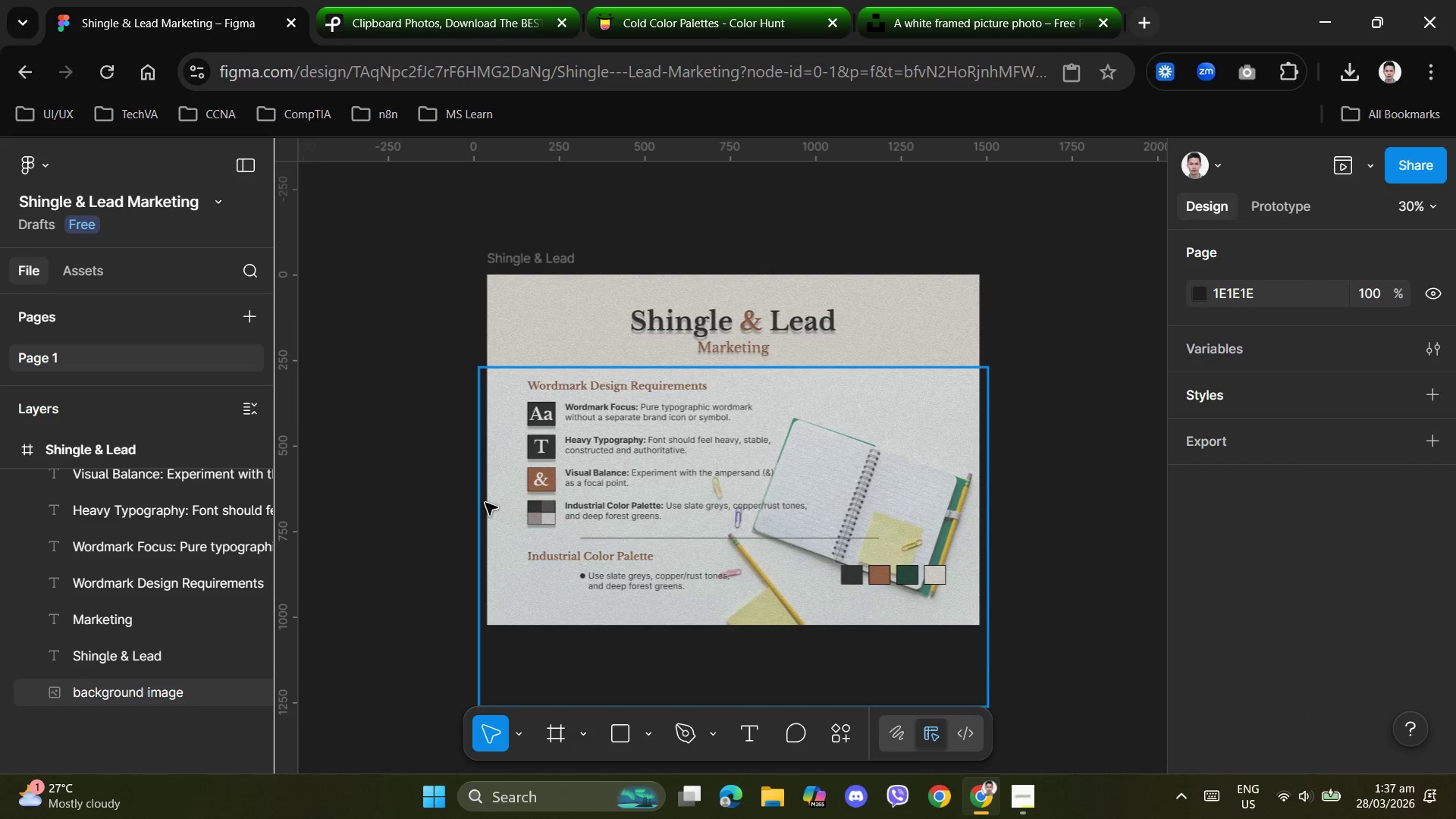 
left_click([797, 513])
 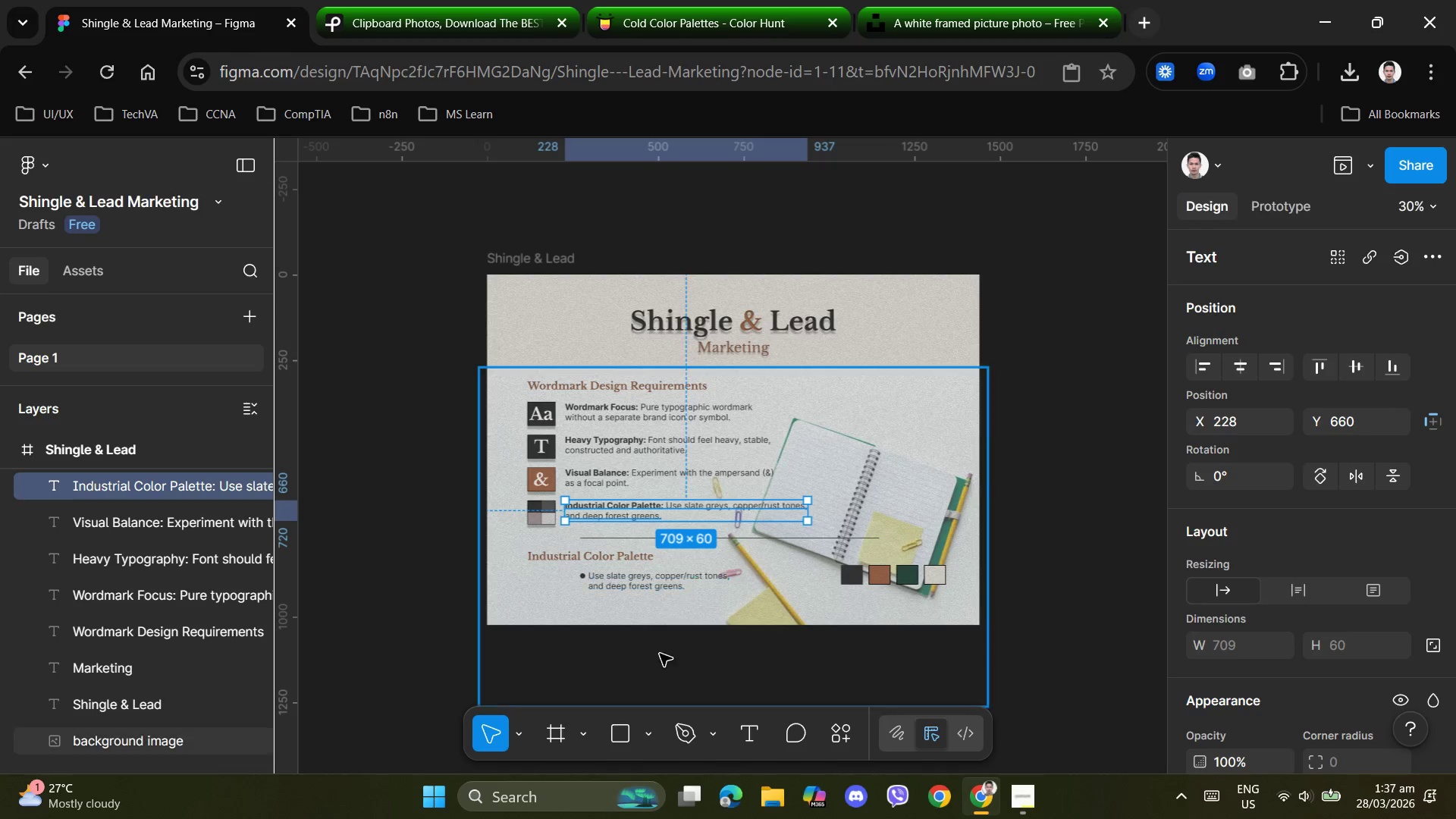 
left_click([653, 655])
 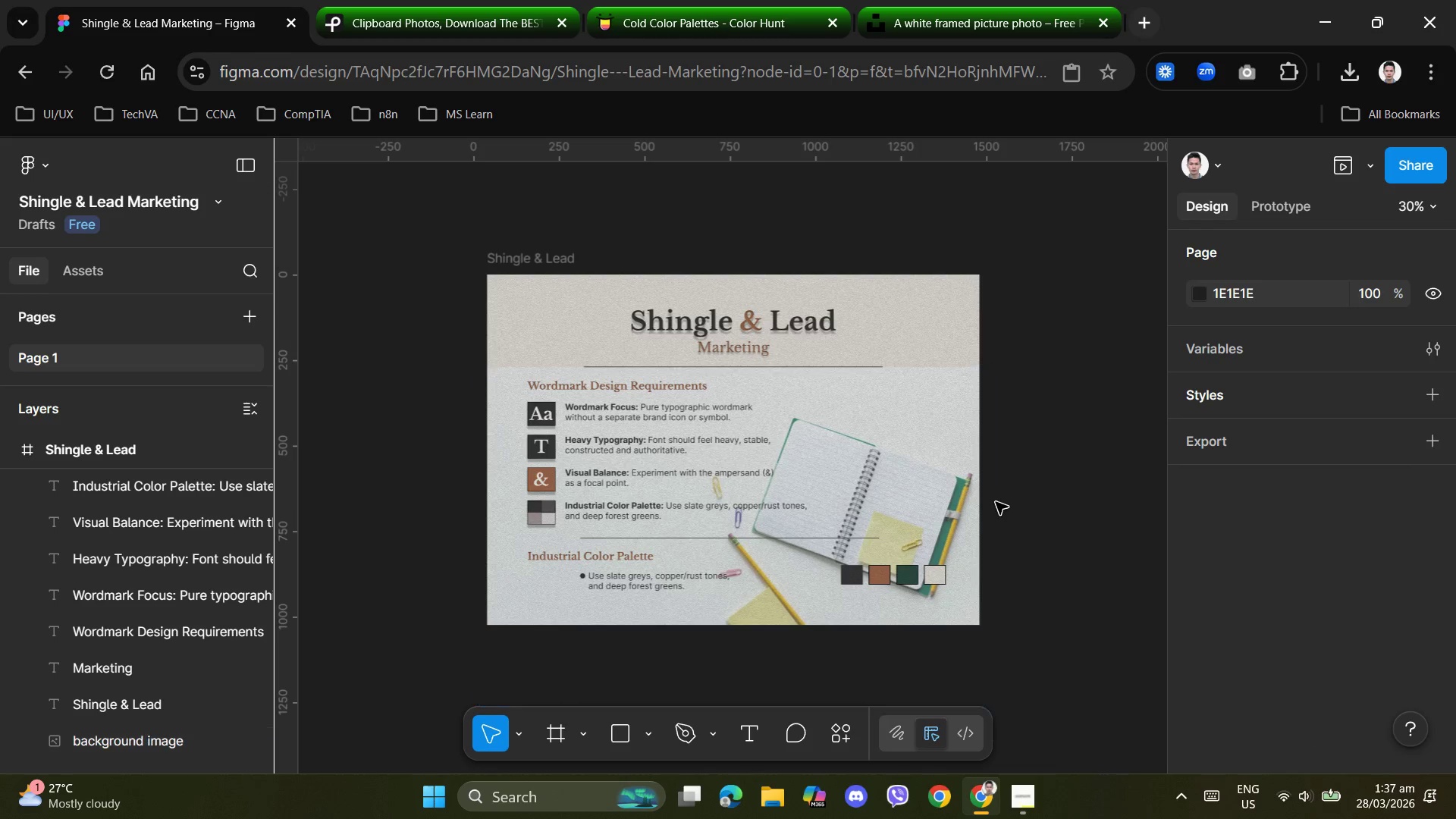 
left_click([962, 588])
 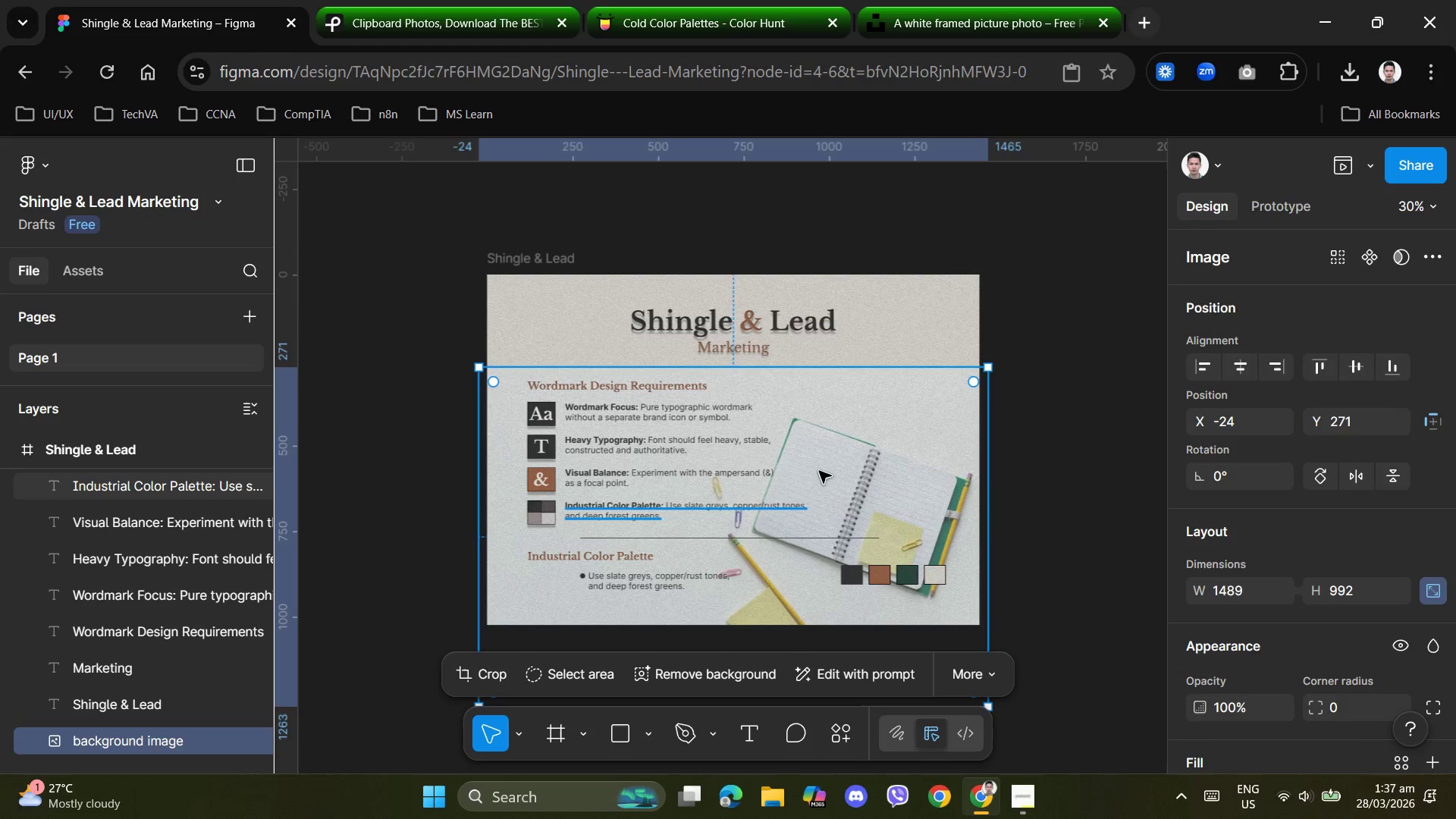 
left_click_drag(start_coordinate=[991, 365], to_coordinate=[1006, 350])
 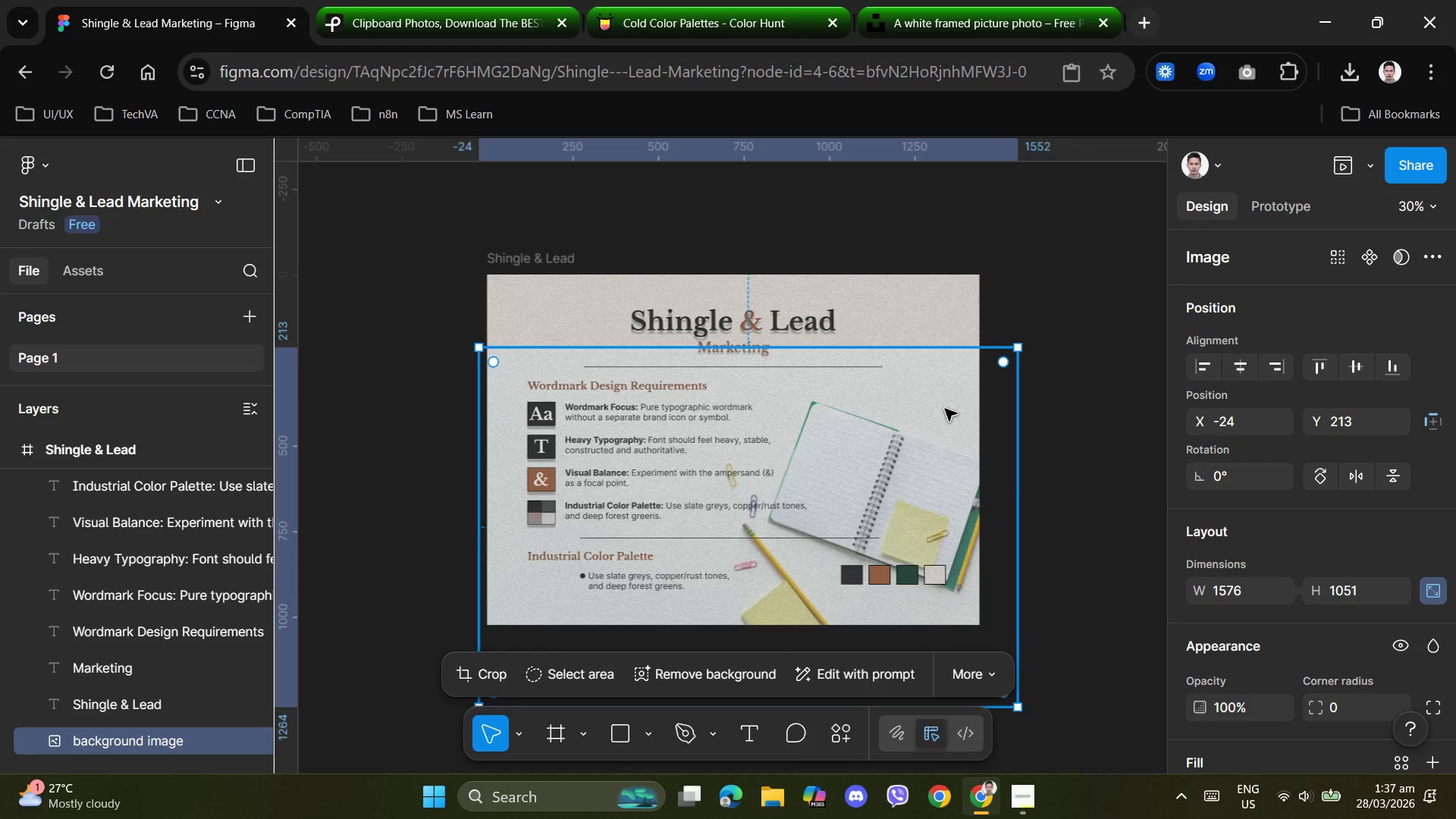 
left_click_drag(start_coordinate=[945, 409], to_coordinate=[949, 424])
 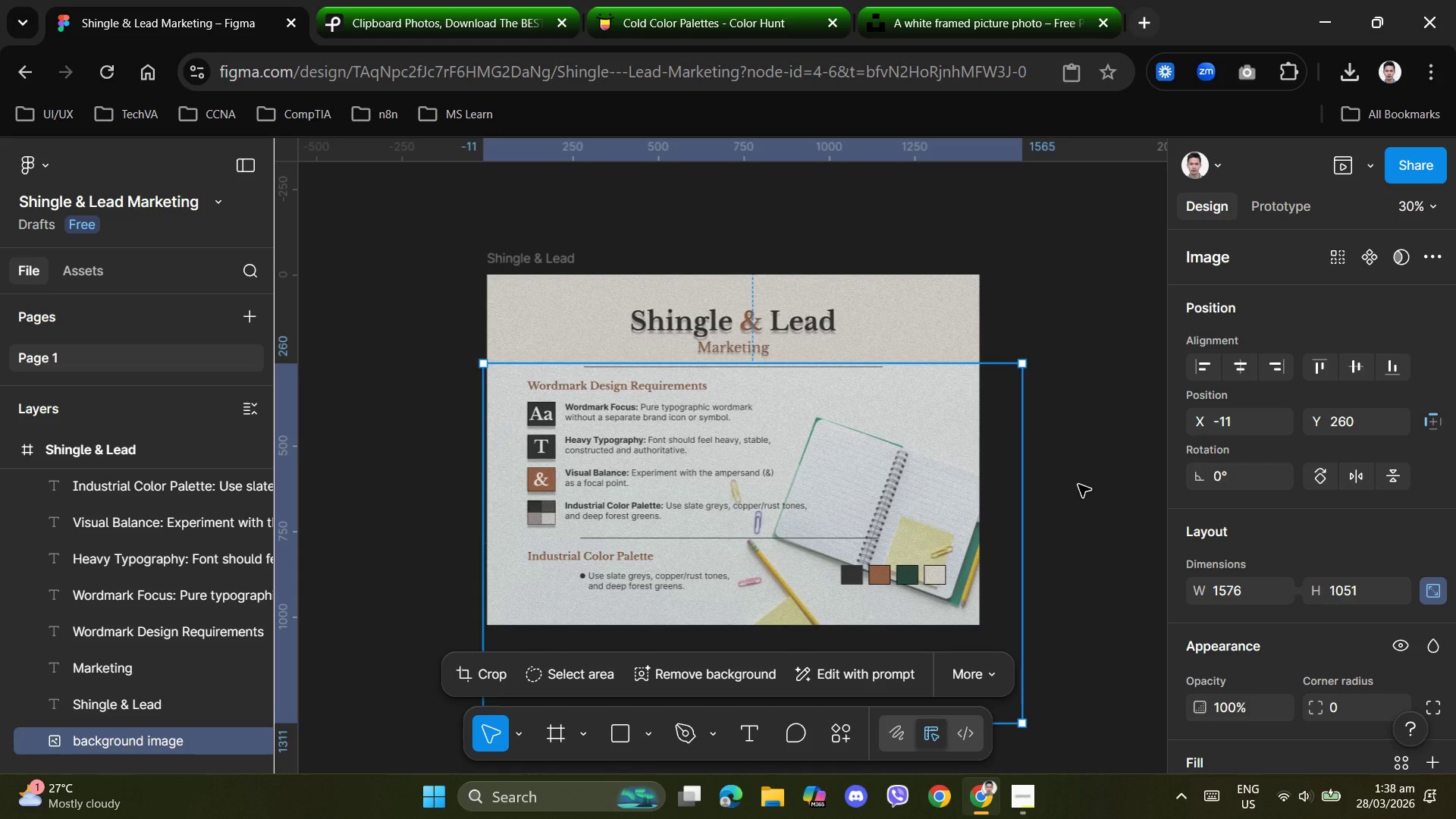 
hold_key(key=ControlLeft, duration=0.7)
scroll: coordinate [1078, 485], scroll_direction: up, amount: 7.0
 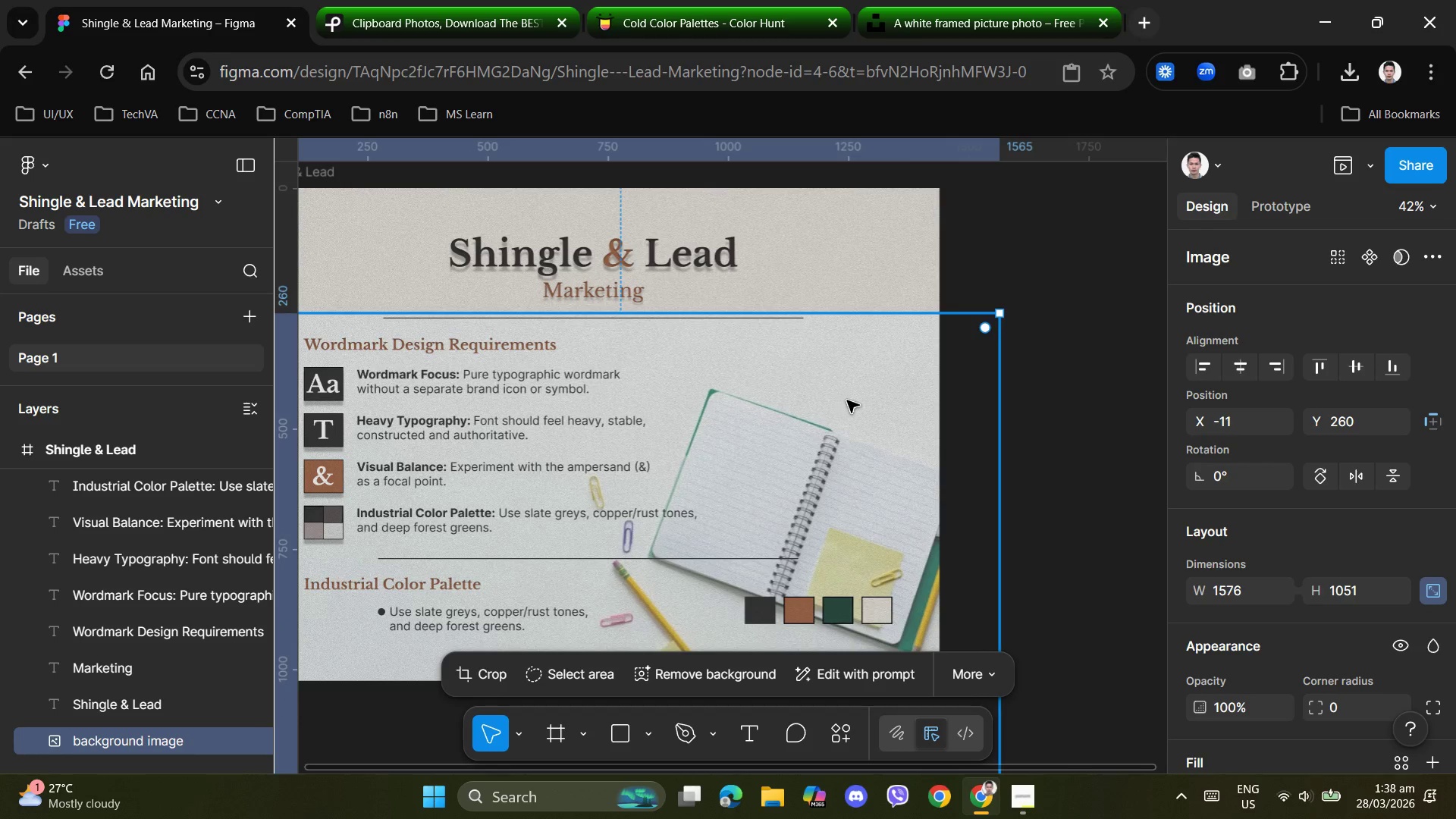 
key(ArrowDown)
 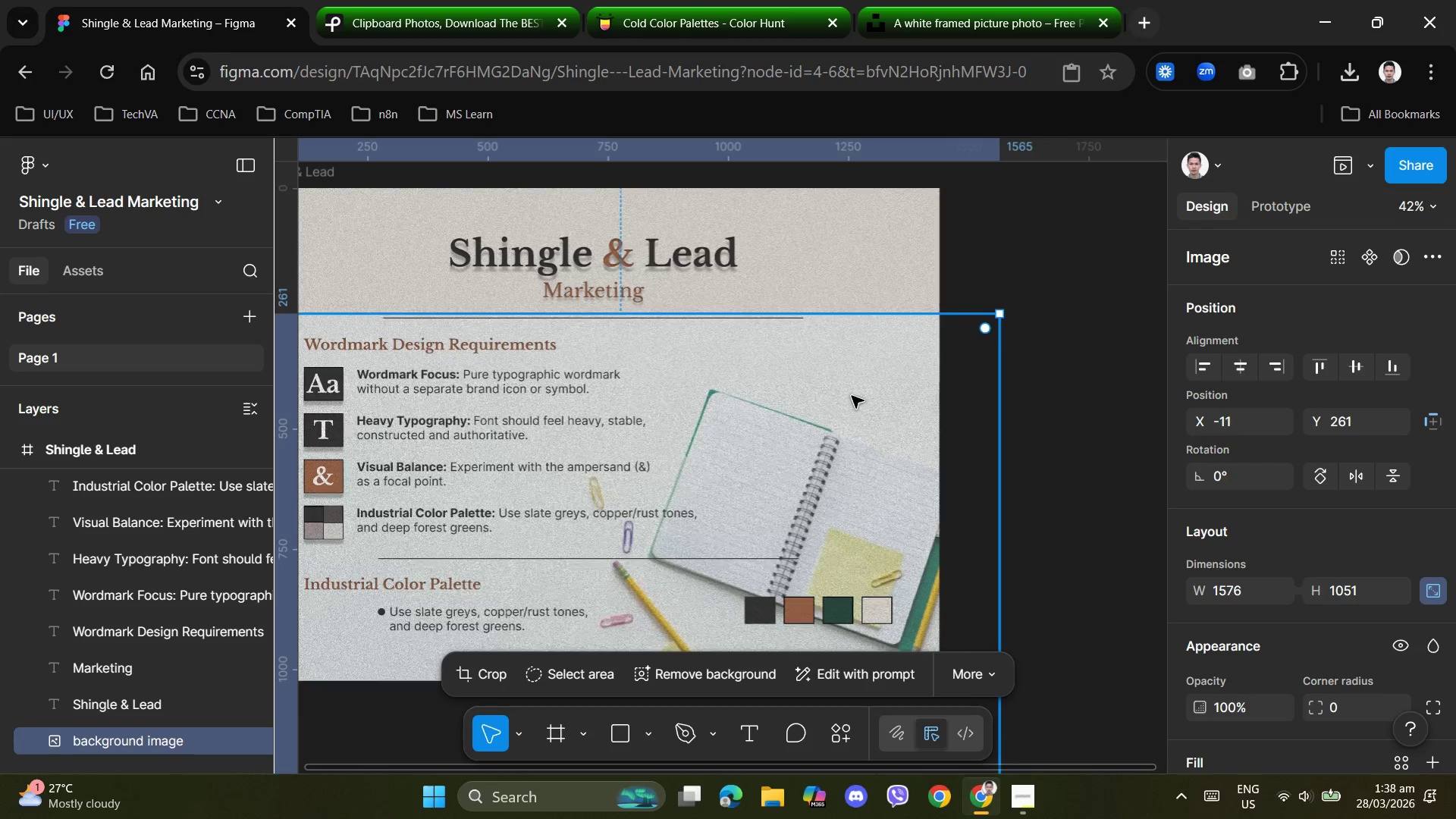 
key(ArrowDown)
 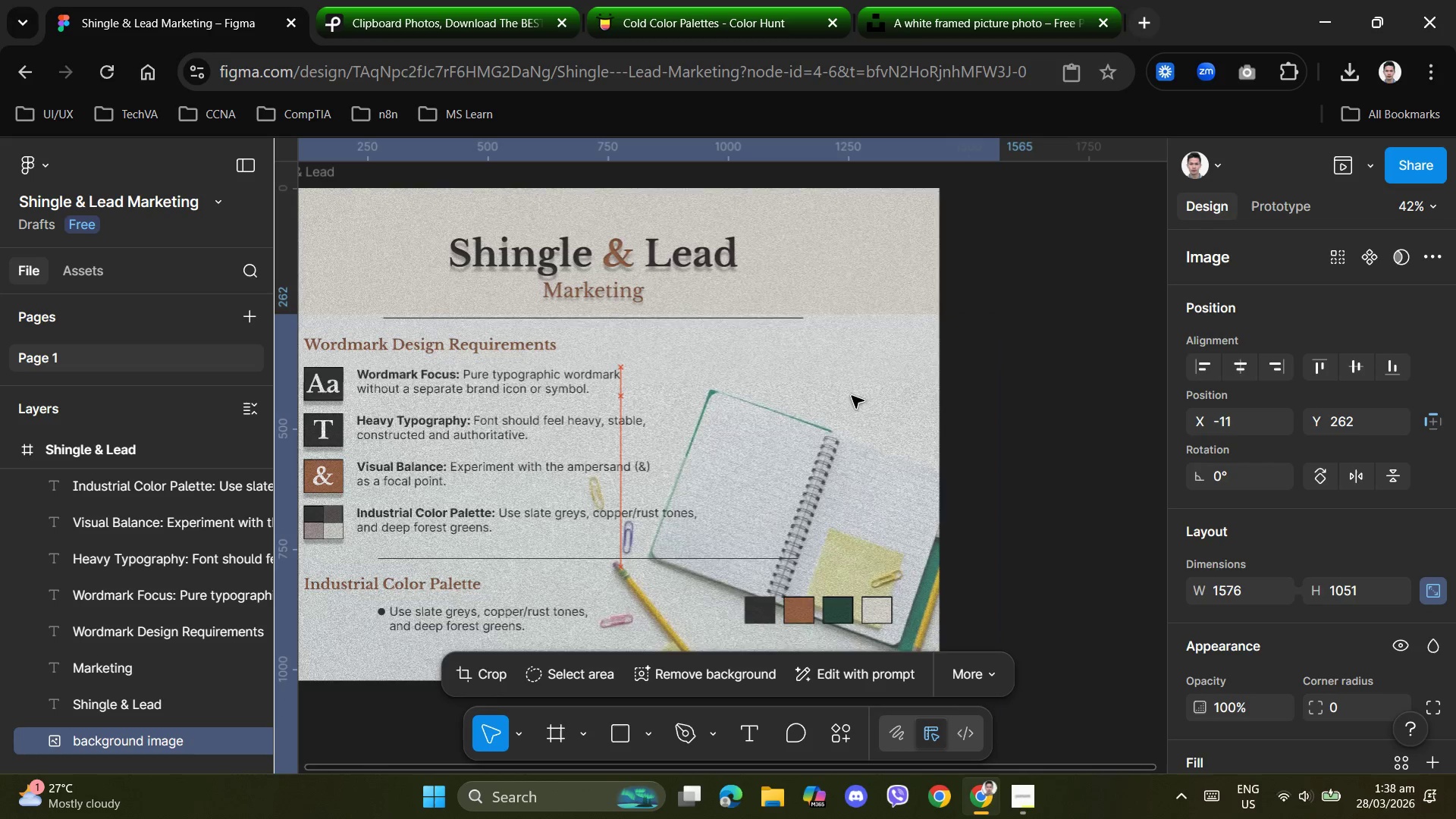 
key(ArrowDown)
 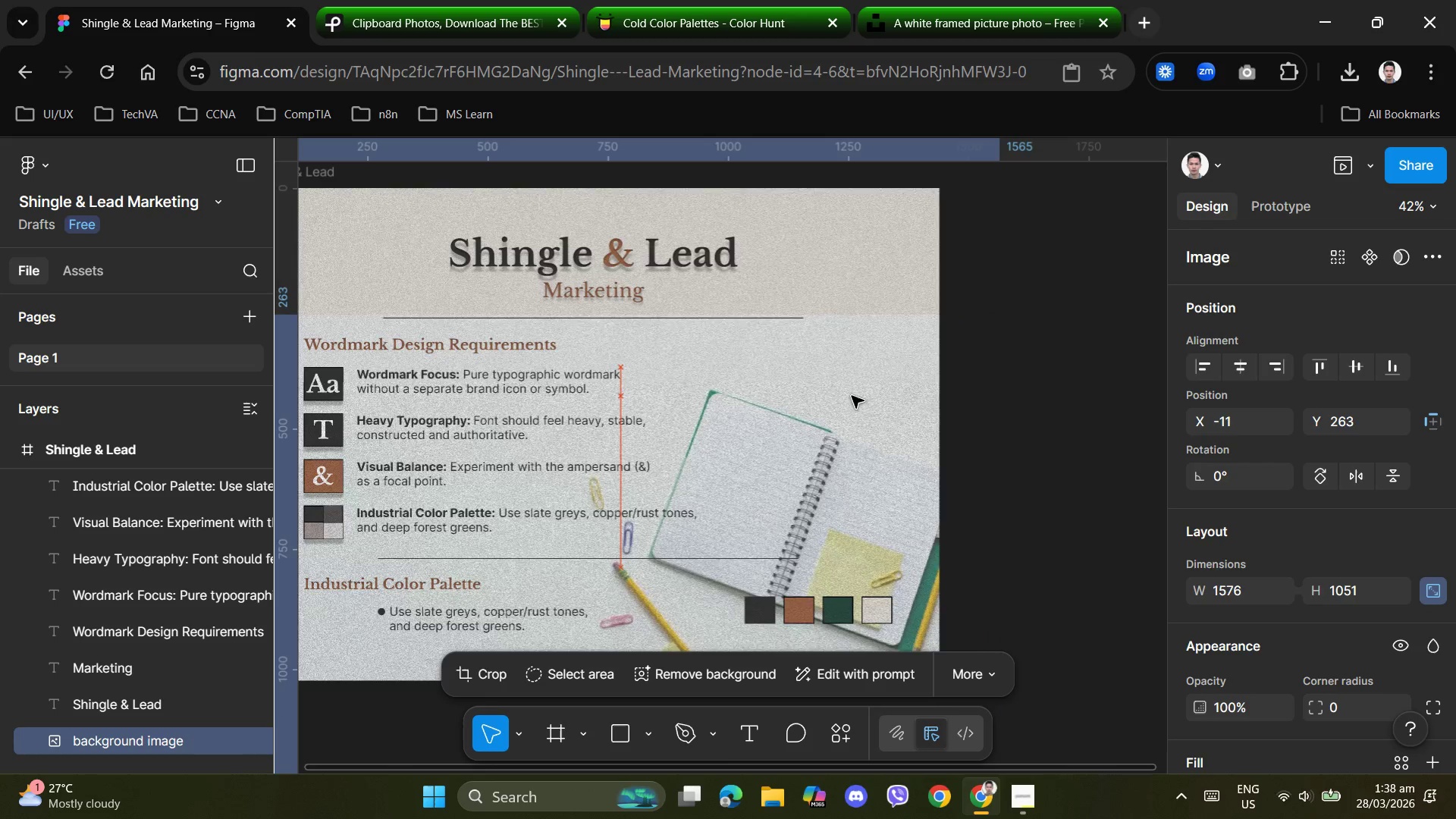 
key(ArrowDown)
 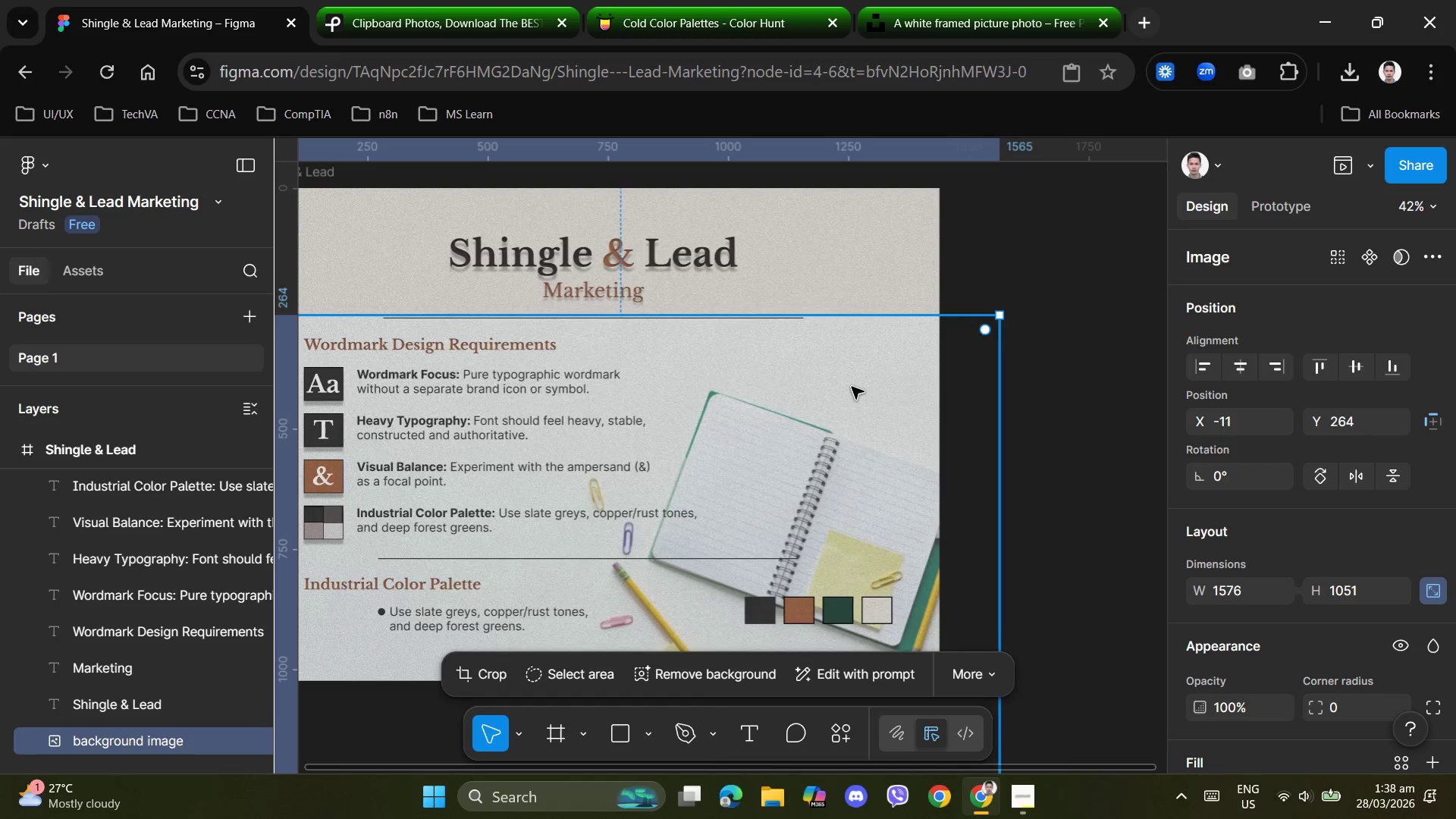 
key(ArrowDown)
 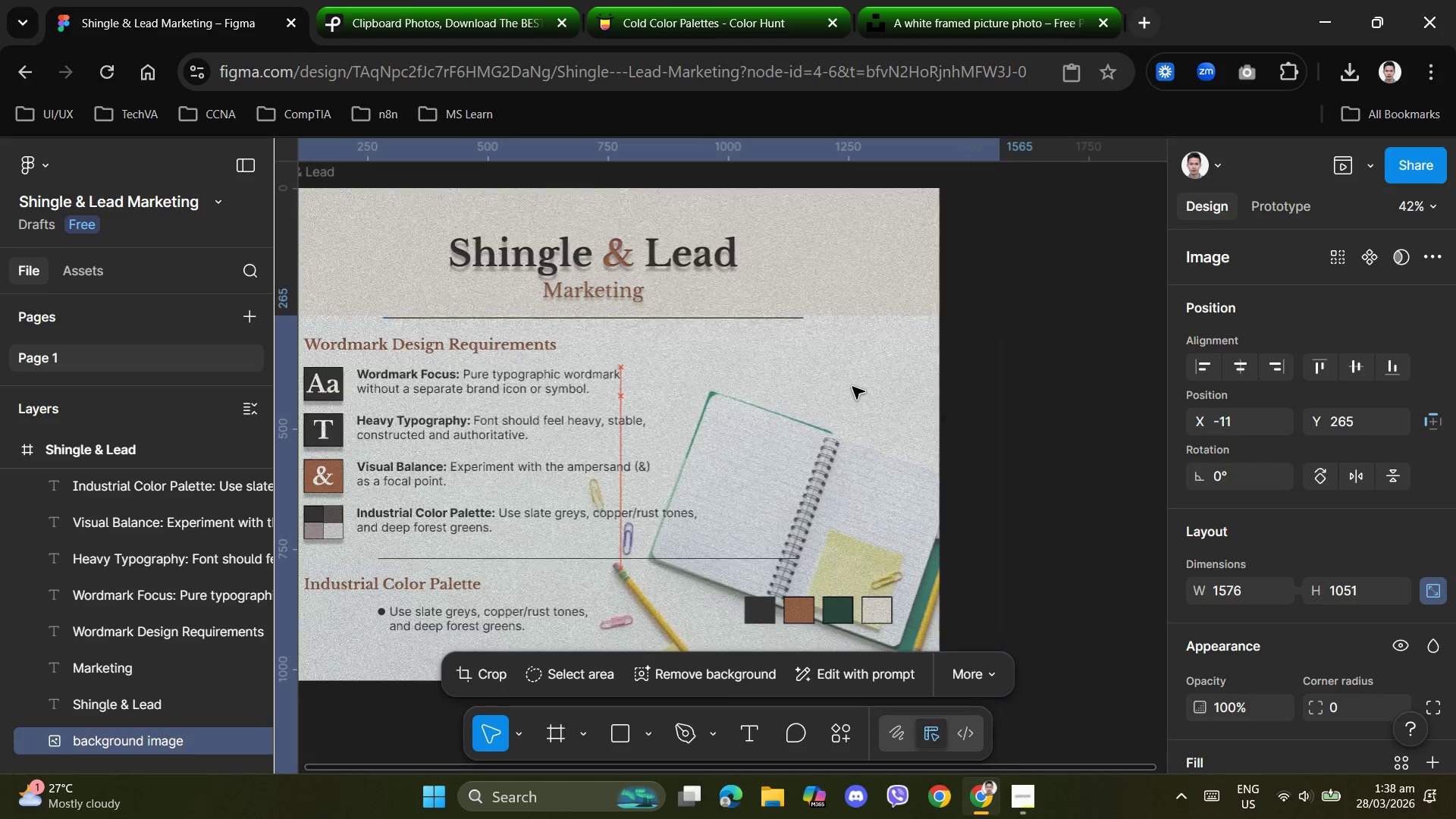 
key(ArrowDown)
 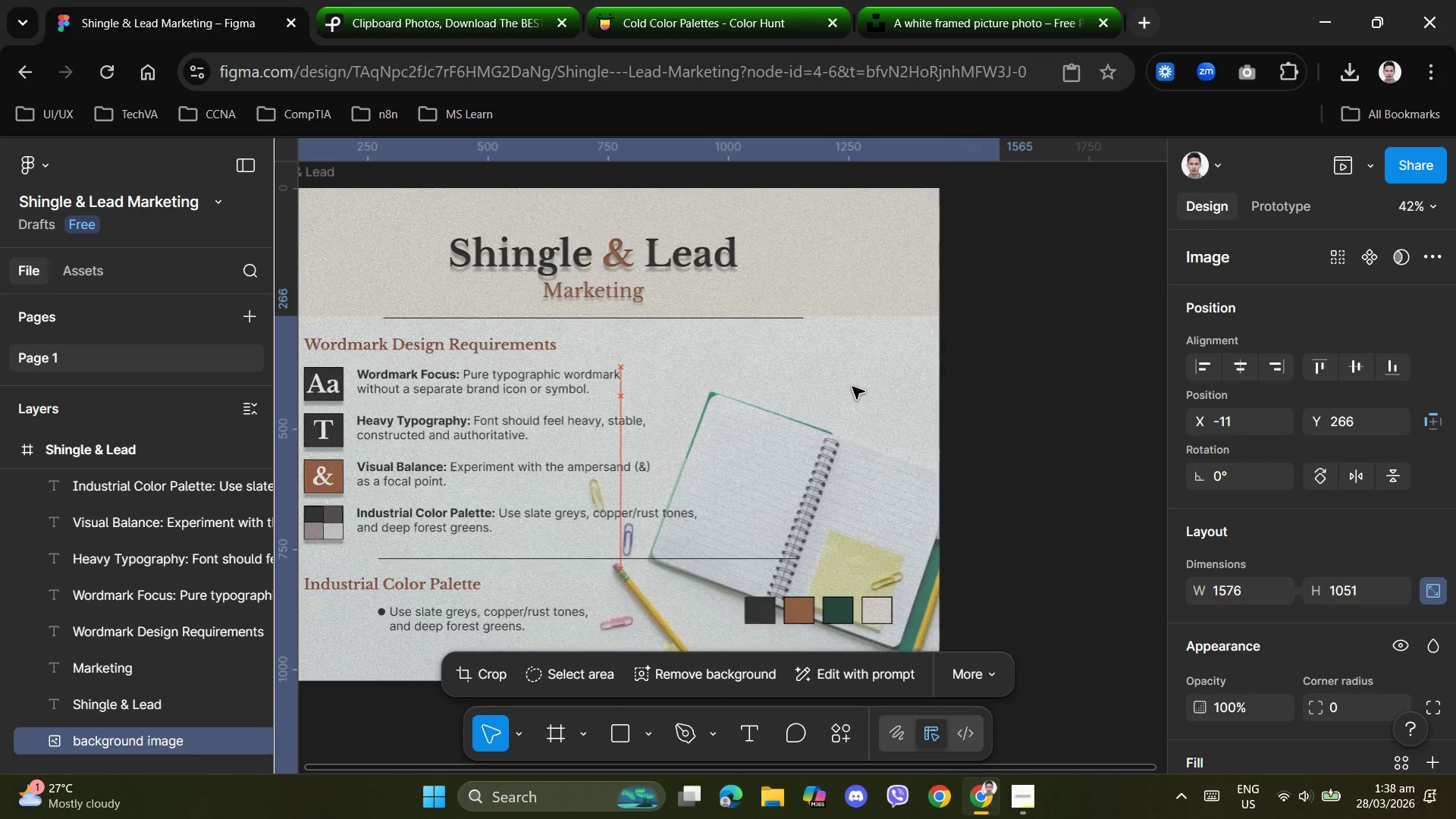 
key(ArrowDown)
 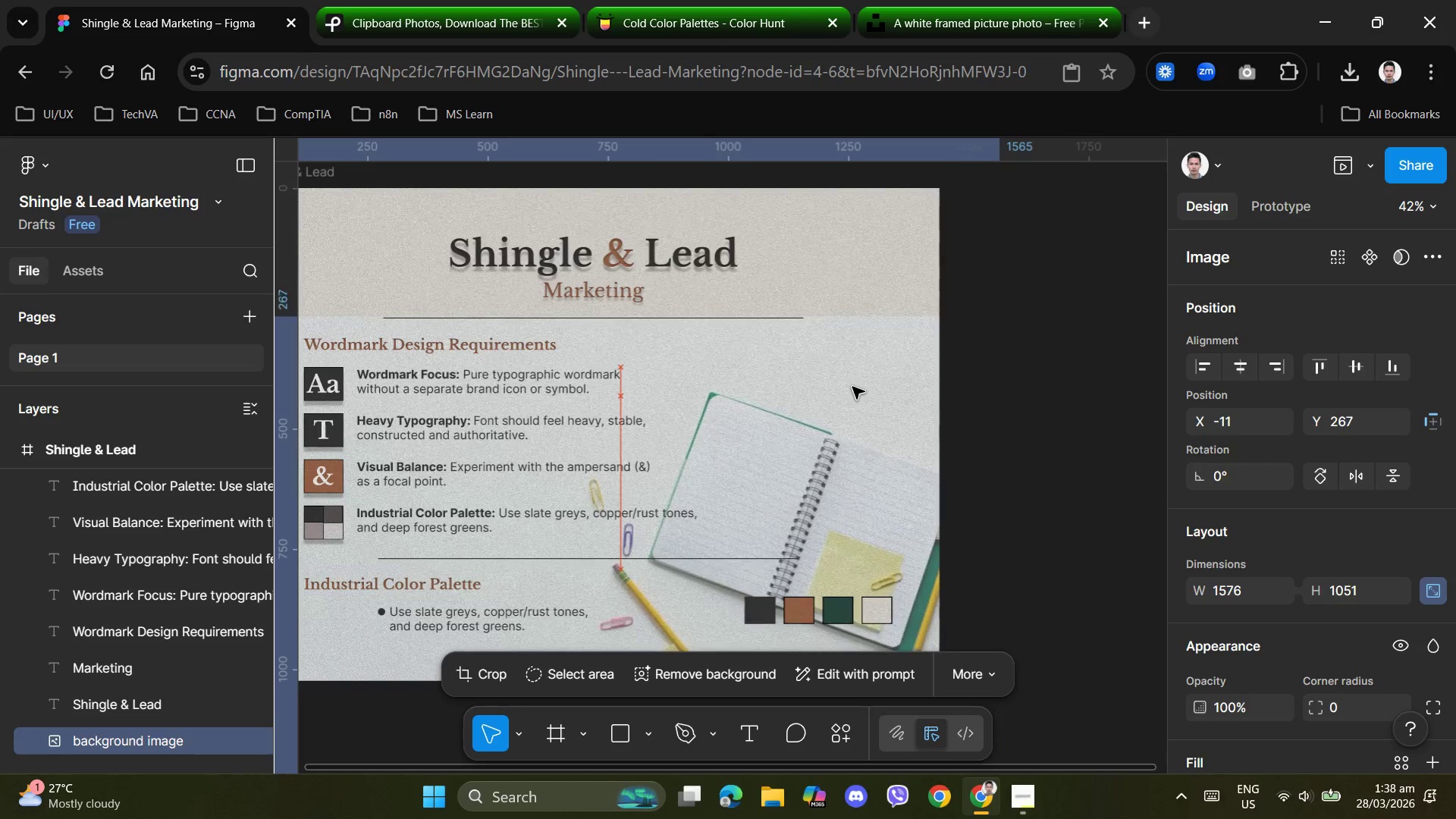 
key(ArrowDown)
 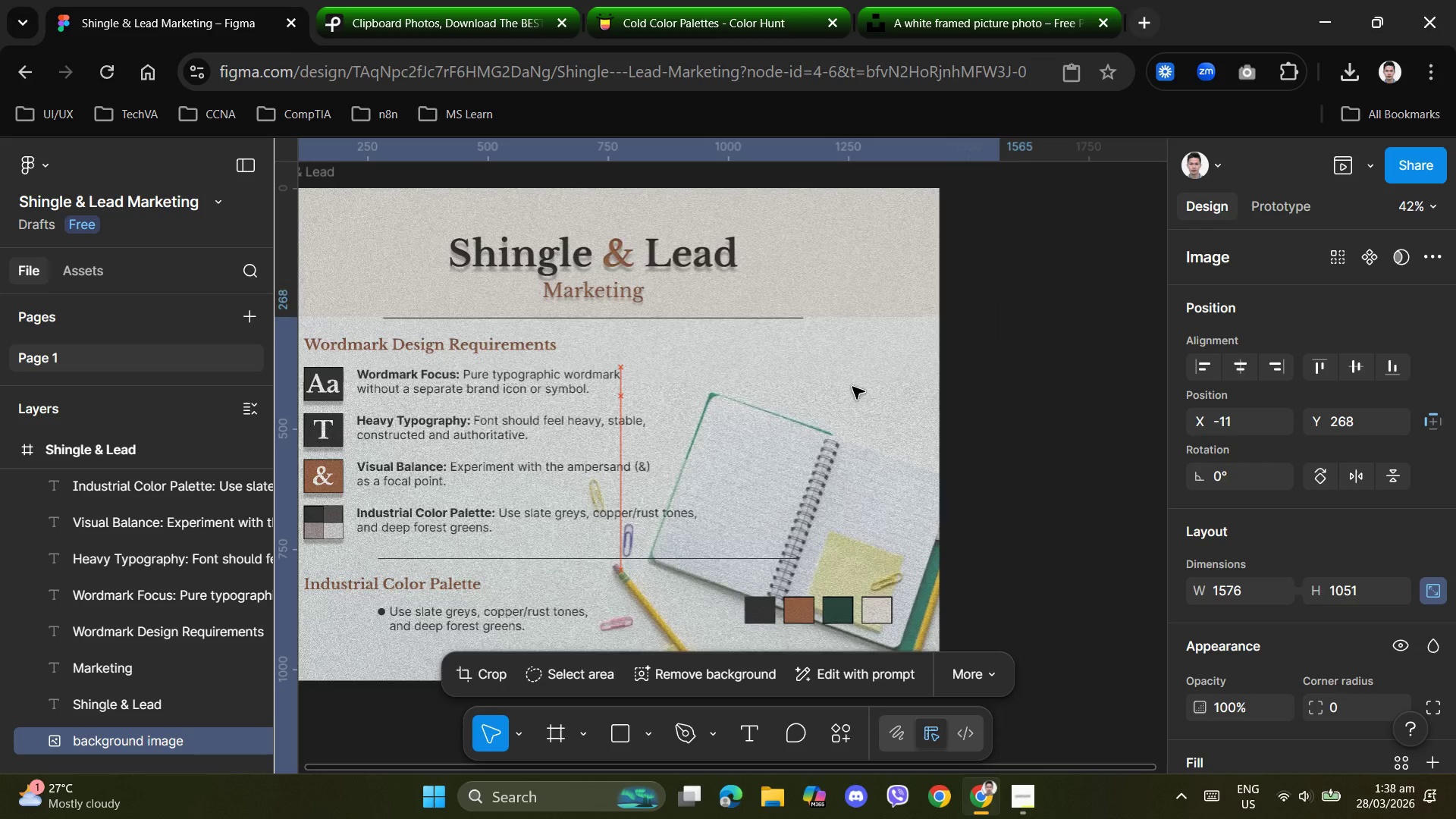 
key(ArrowDown)
 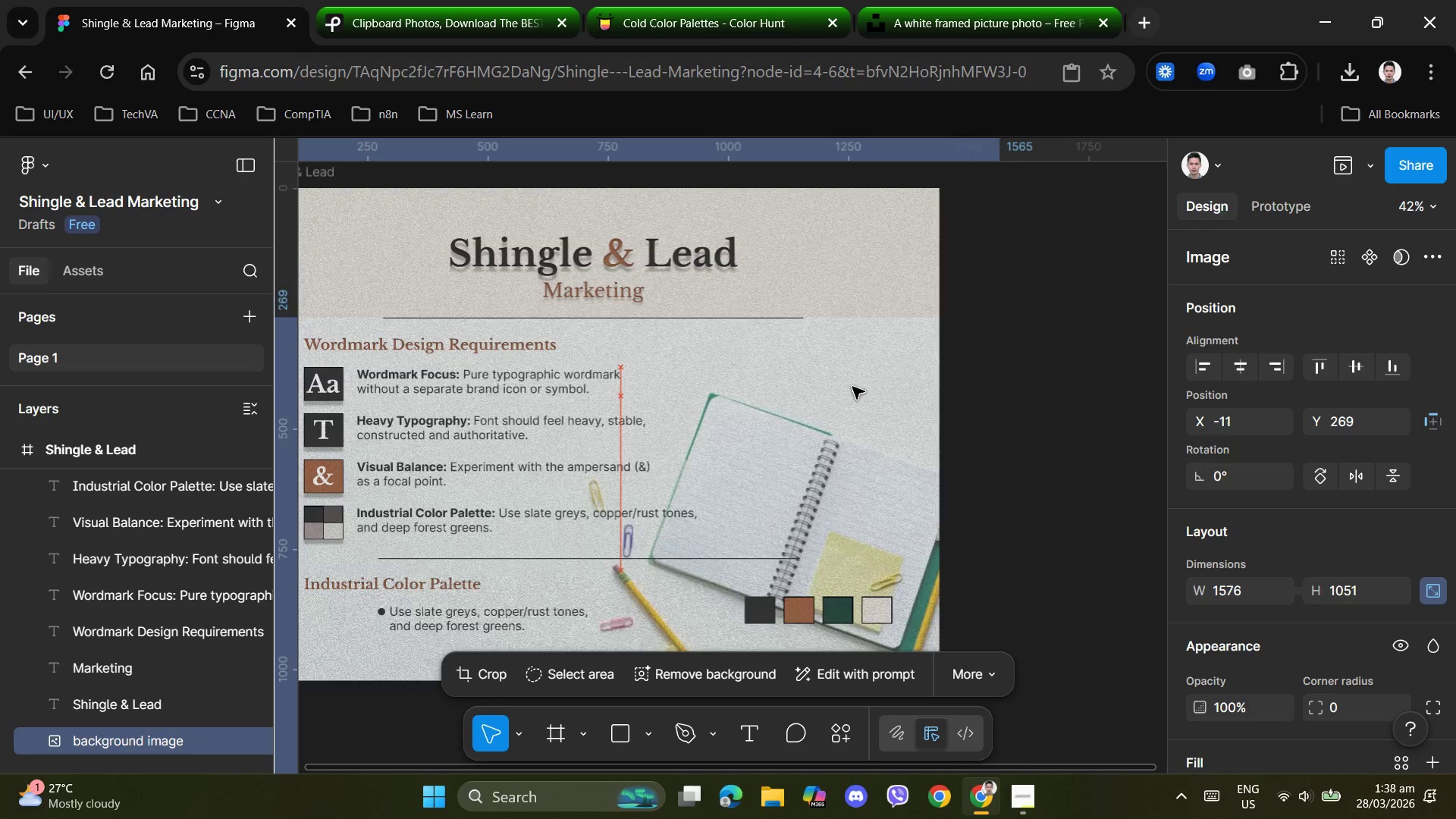 
key(ArrowDown)
 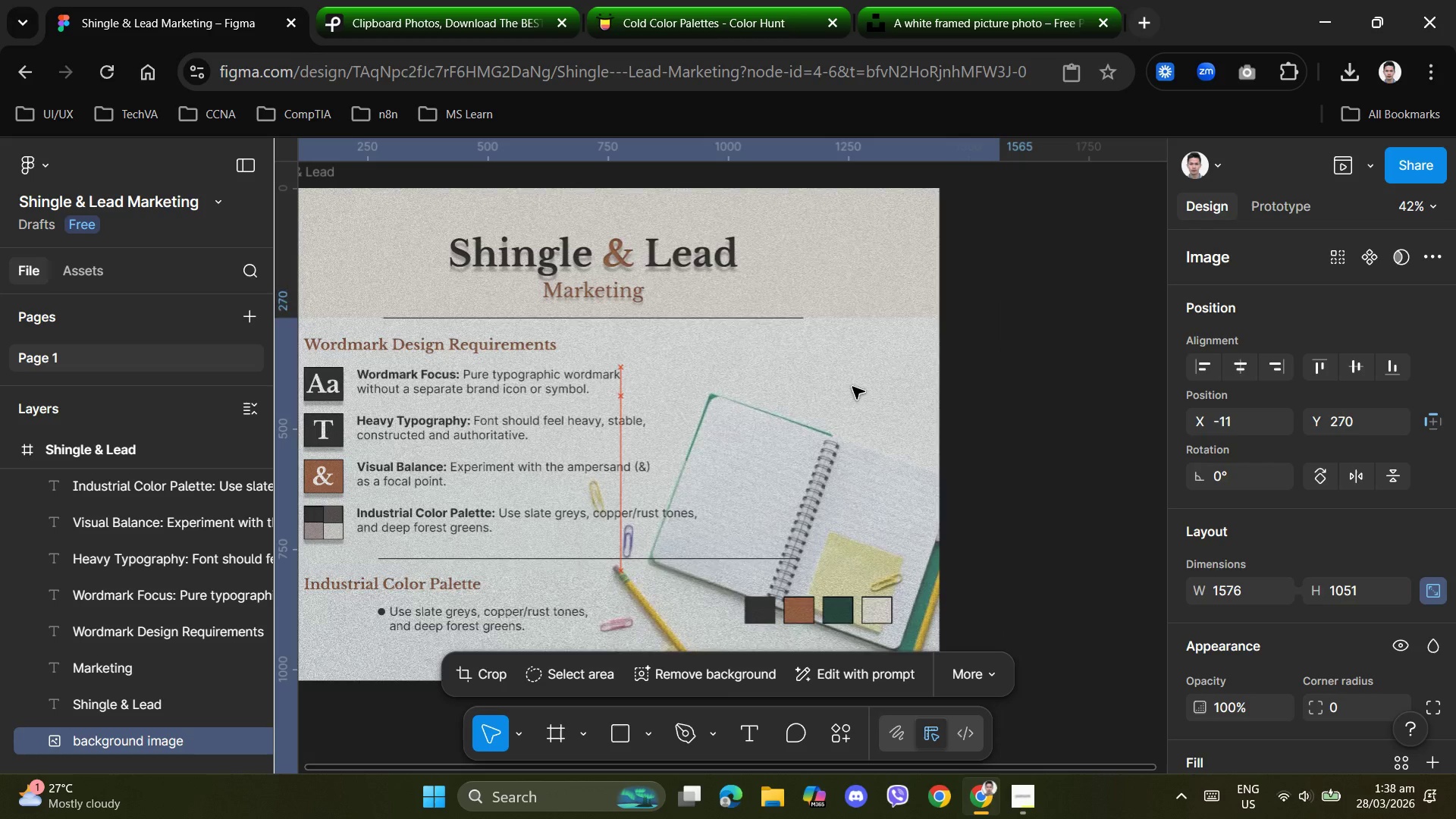 
key(ArrowDown)
 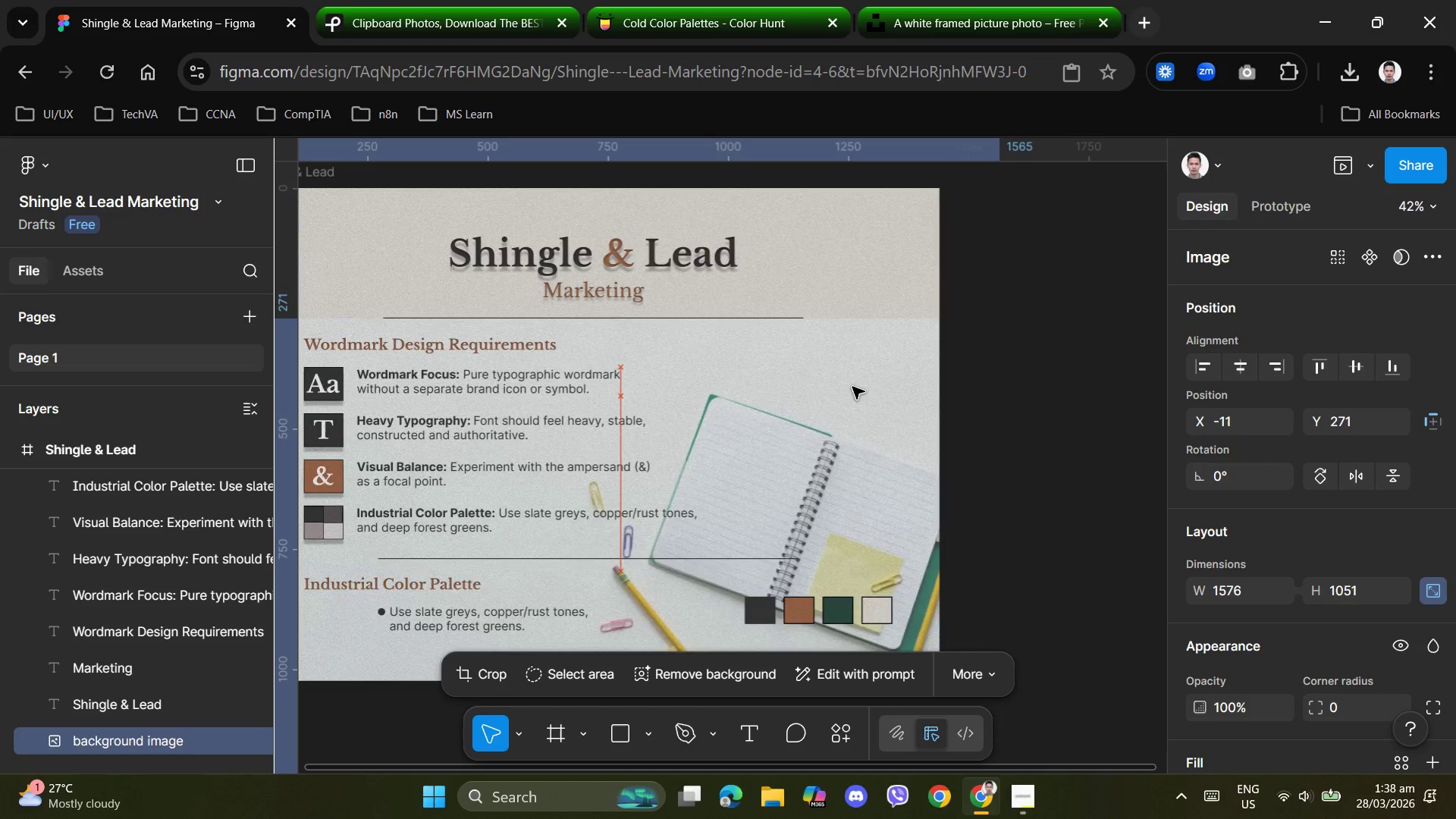 
key(ArrowUp)
 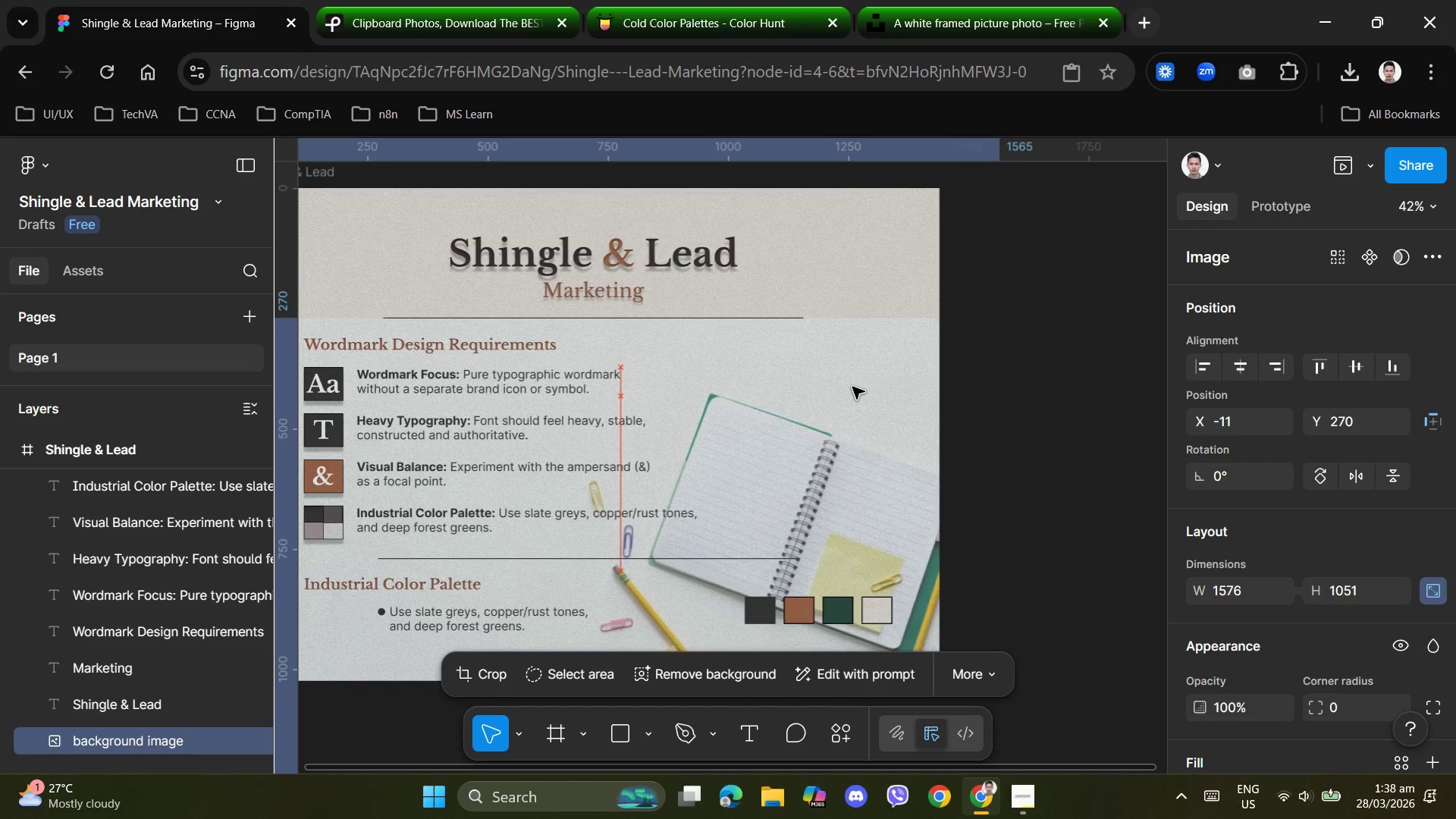 
key(ArrowUp)
 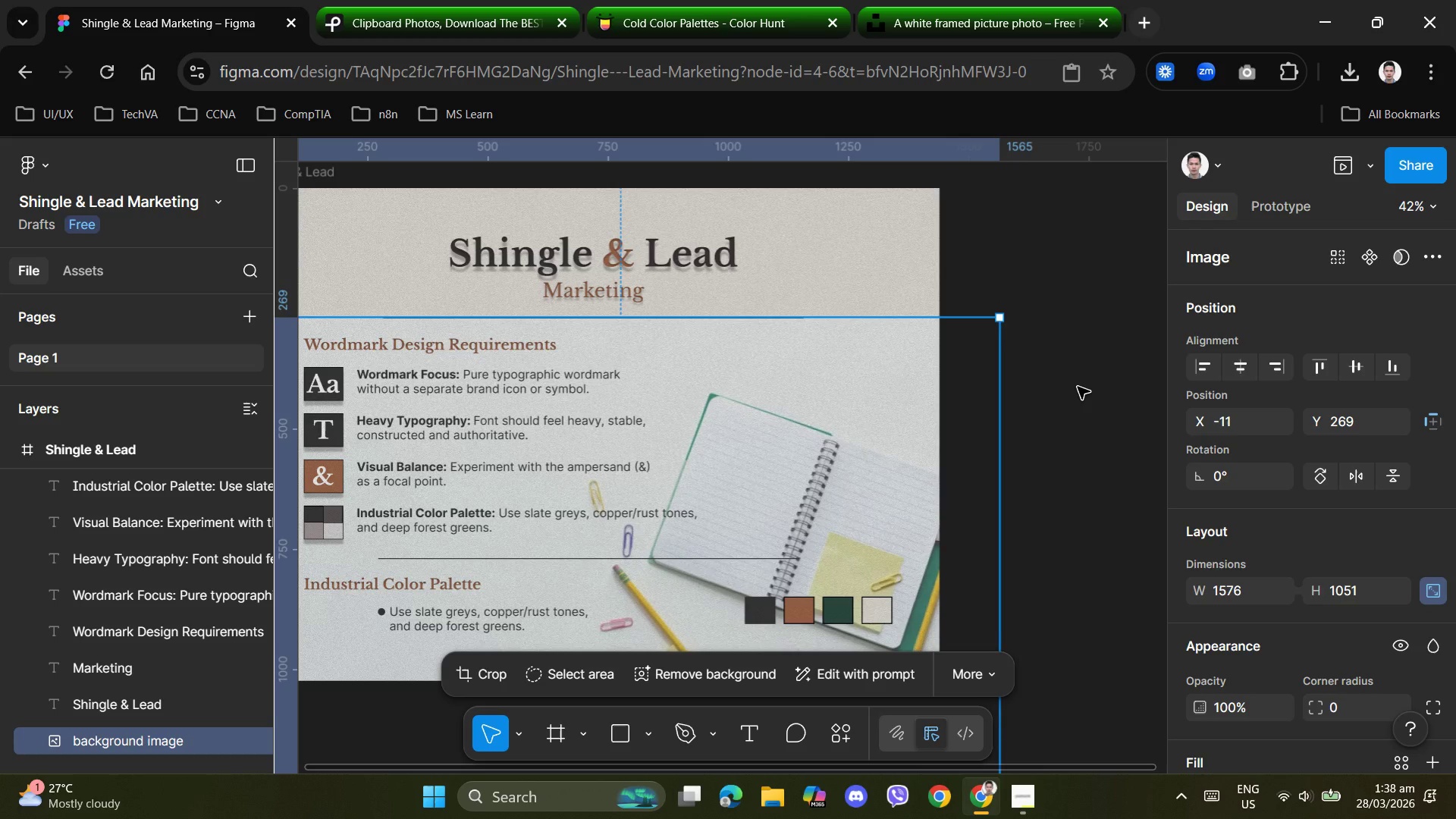 
left_click([1094, 388])
 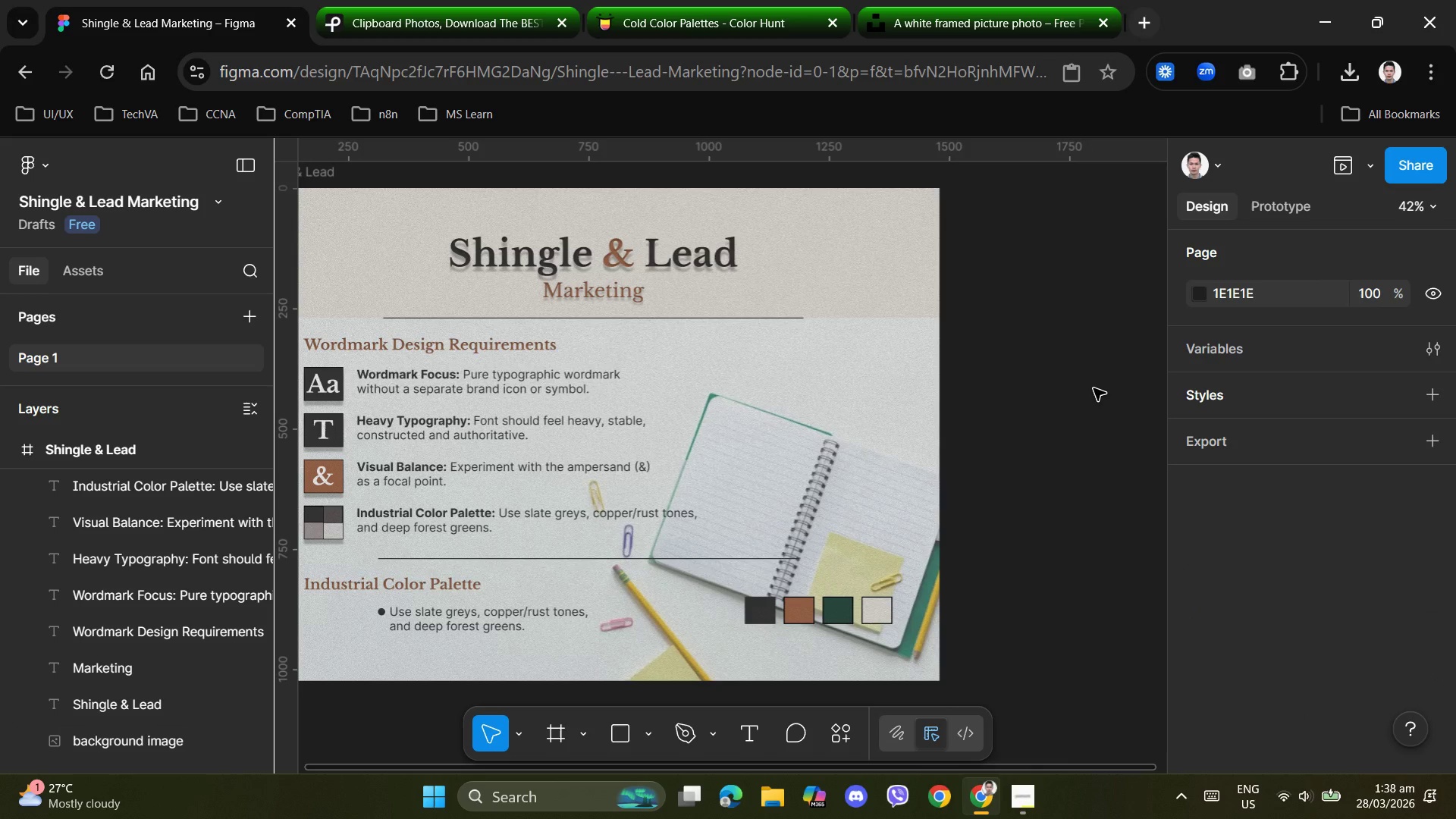 
scroll: coordinate [1095, 388], scroll_direction: down, amount: 4.0
 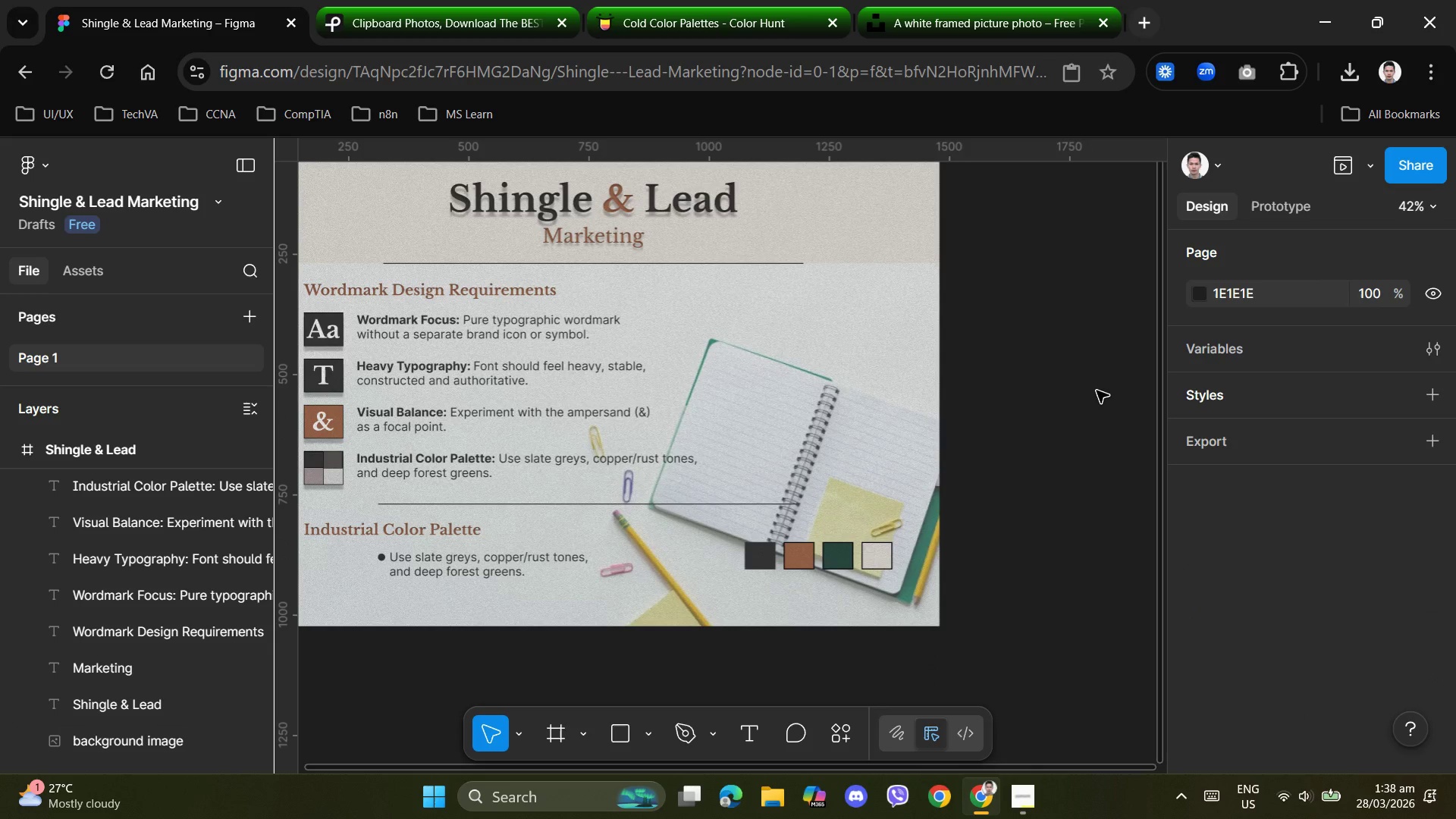 
hold_key(key=ControlLeft, duration=1.5)
hold_key(key=ControlLeft, duration=0.58)
scroll: coordinate [1095, 394], scroll_direction: down, amount: 4.0
 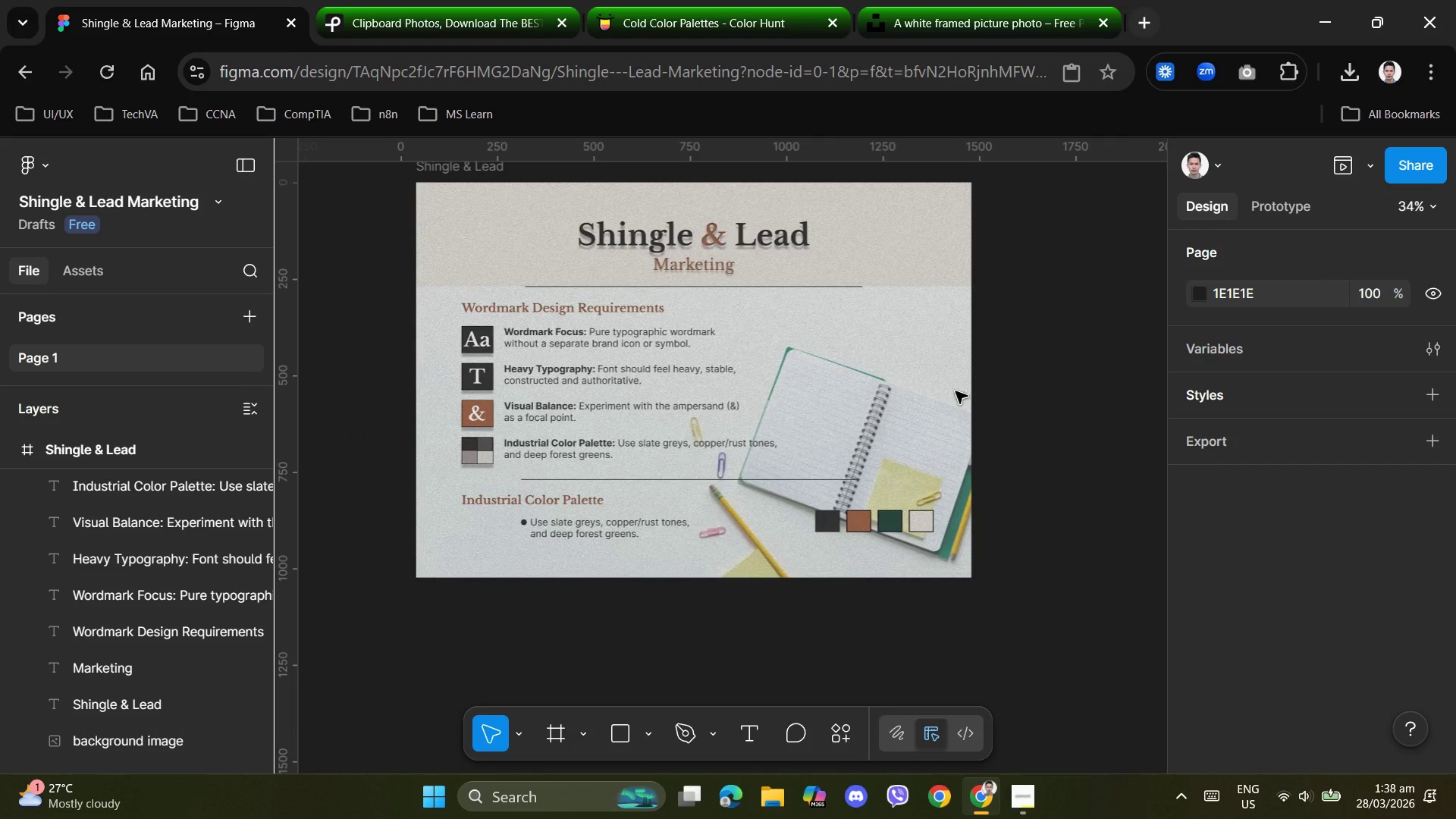 
left_click([947, 363])
 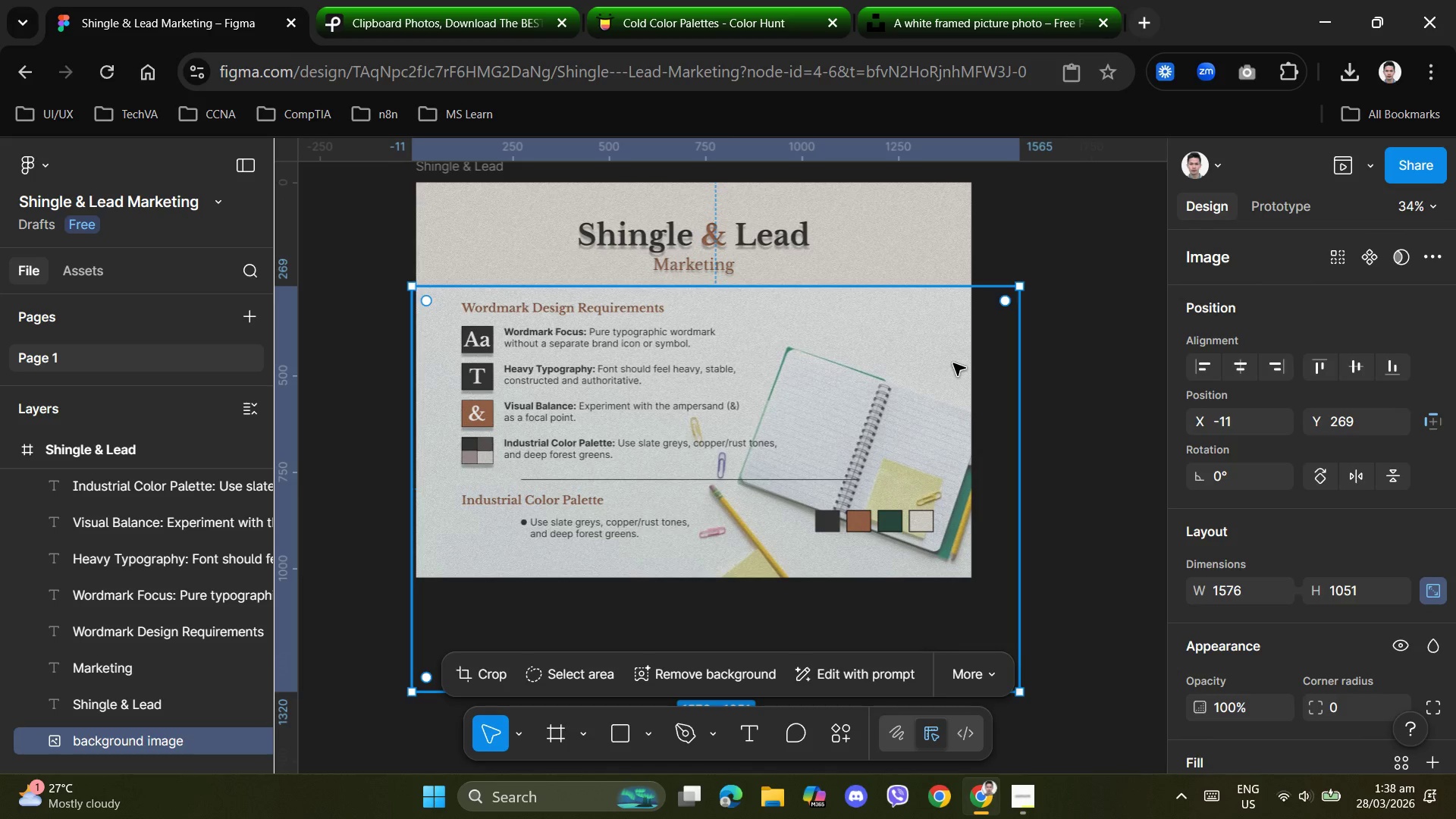 
left_click([1081, 376])
 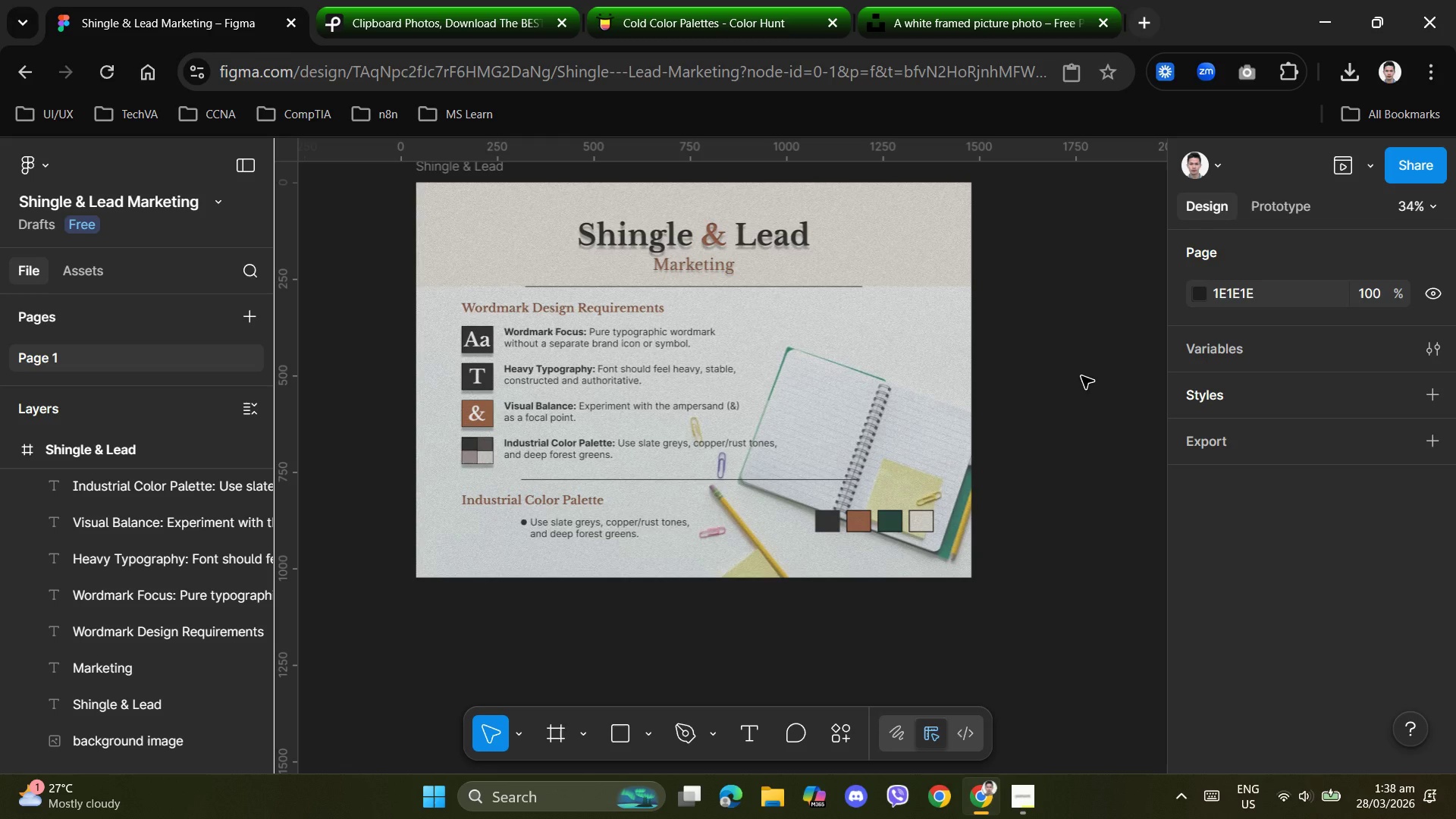 
scroll: coordinate [1081, 378], scroll_direction: up, amount: 4.0
 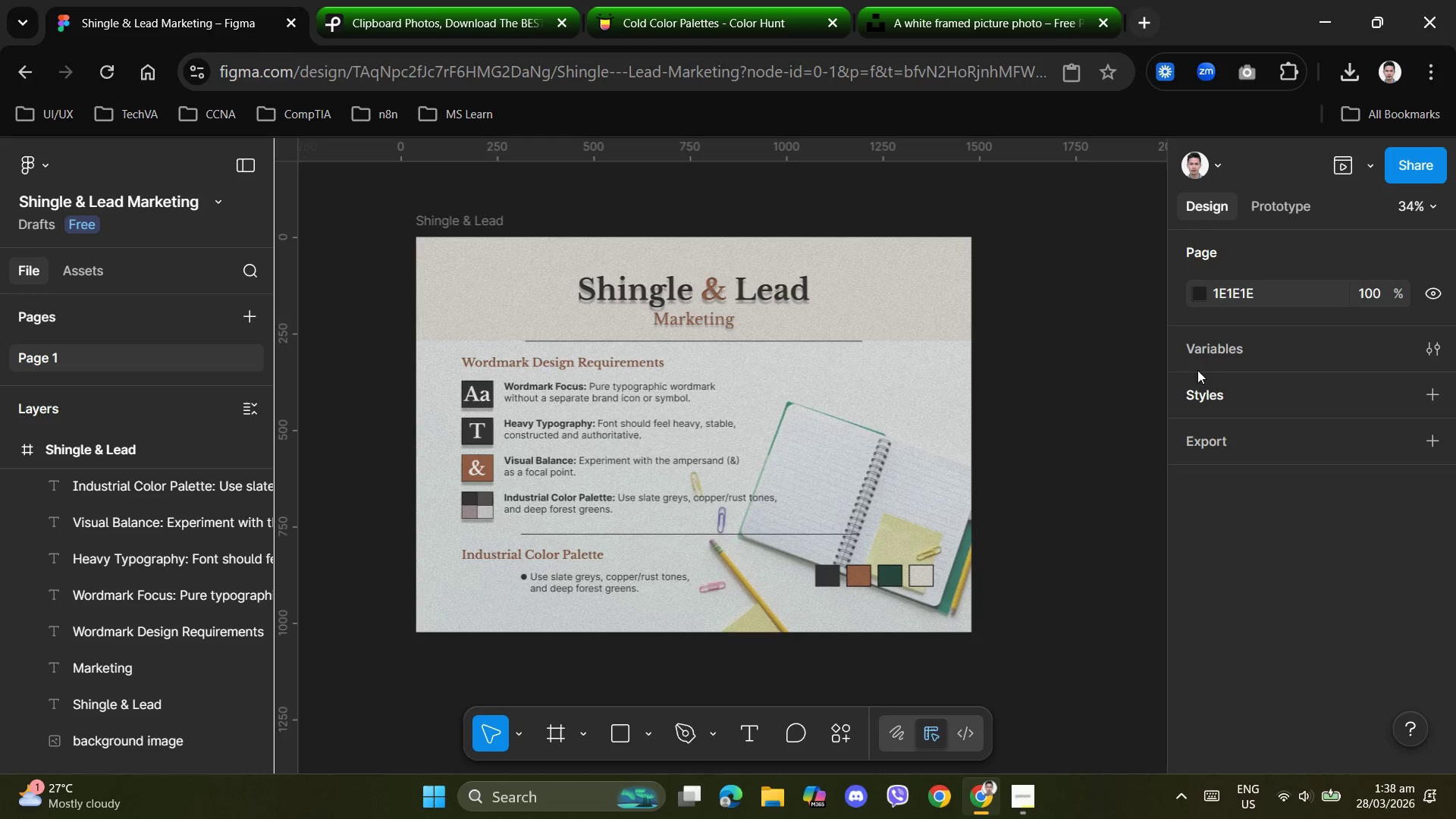 
left_click([1025, 798])